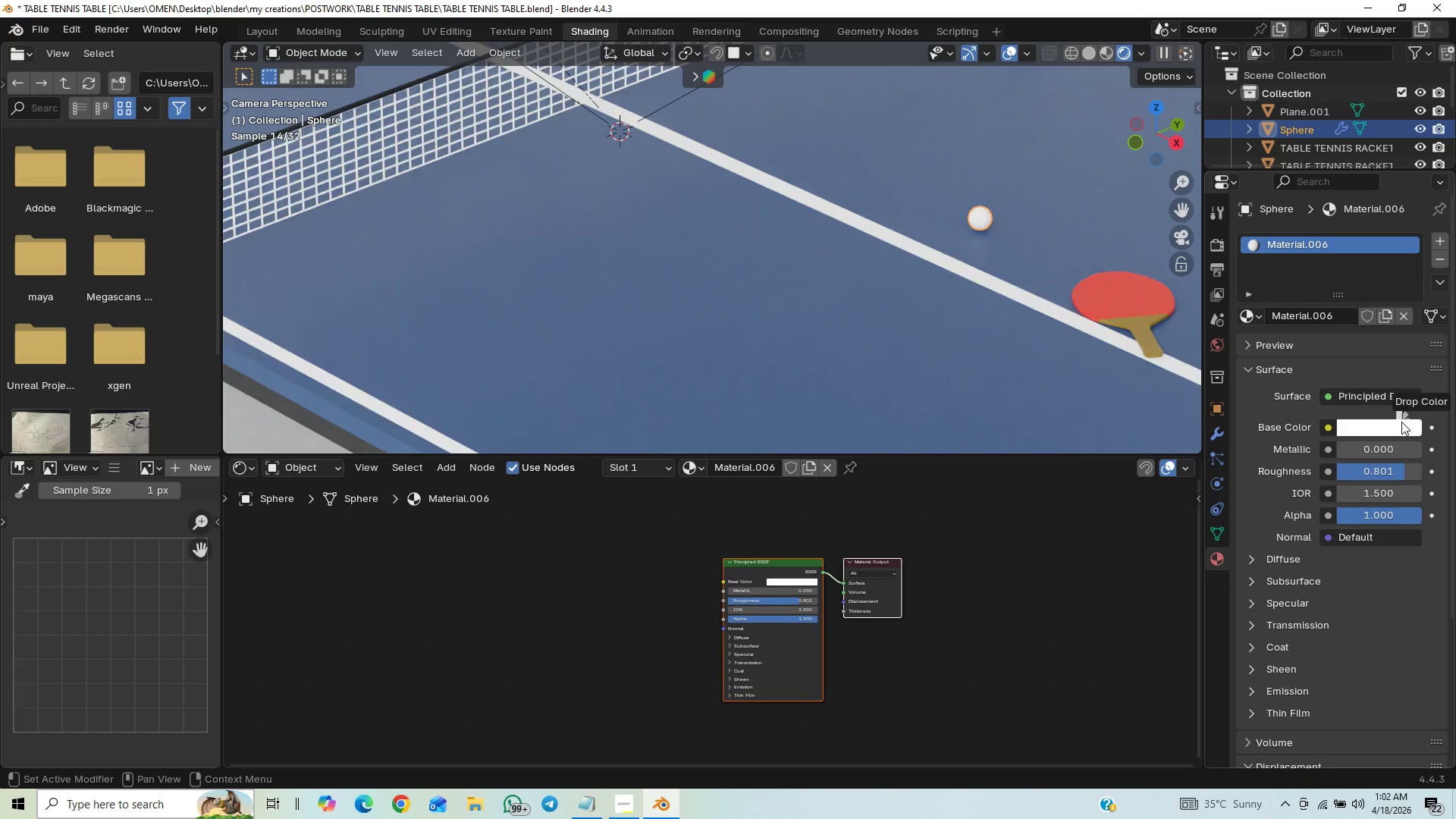 
left_click([1367, 418])
 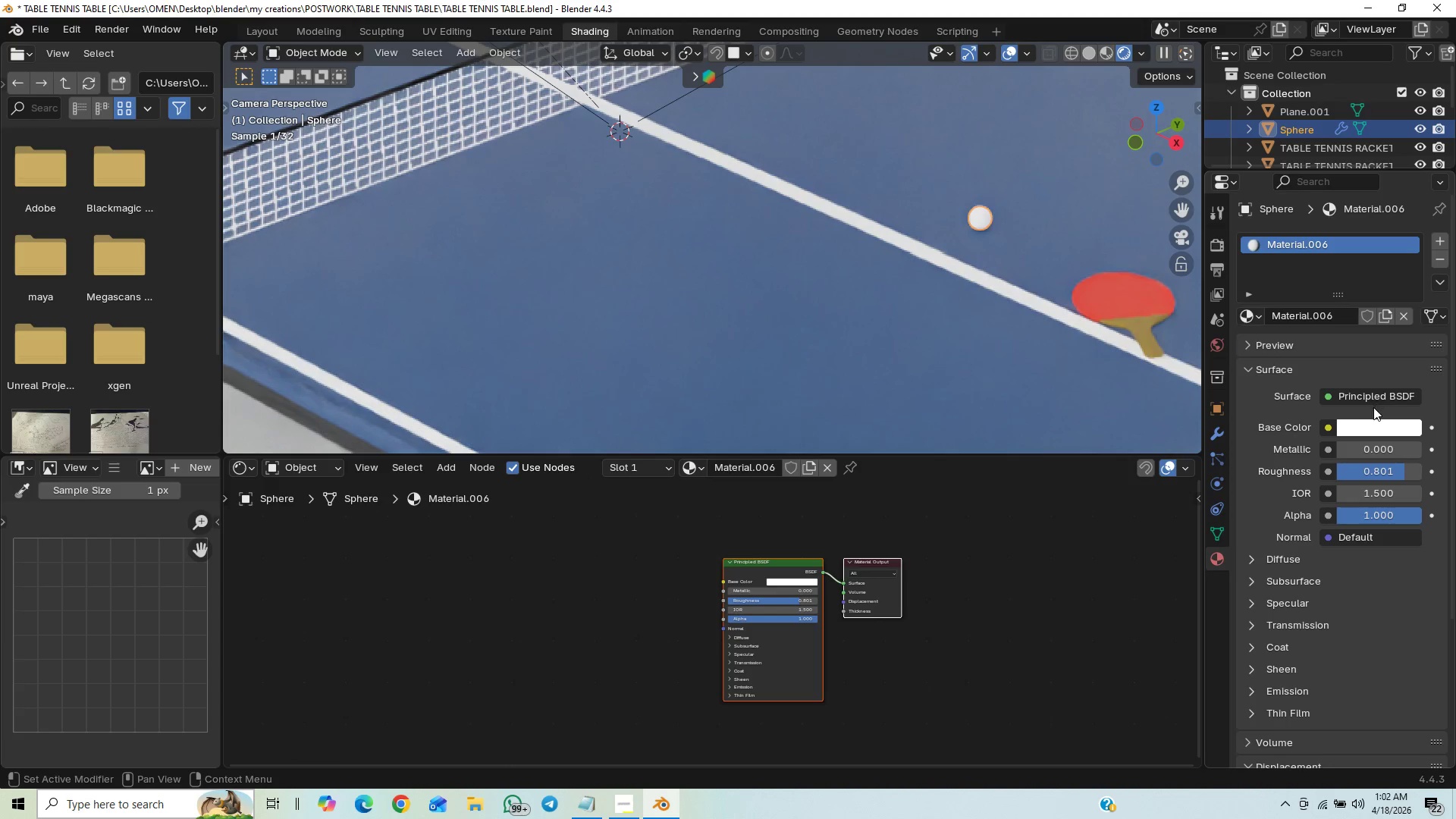 
left_click([1359, 431])
 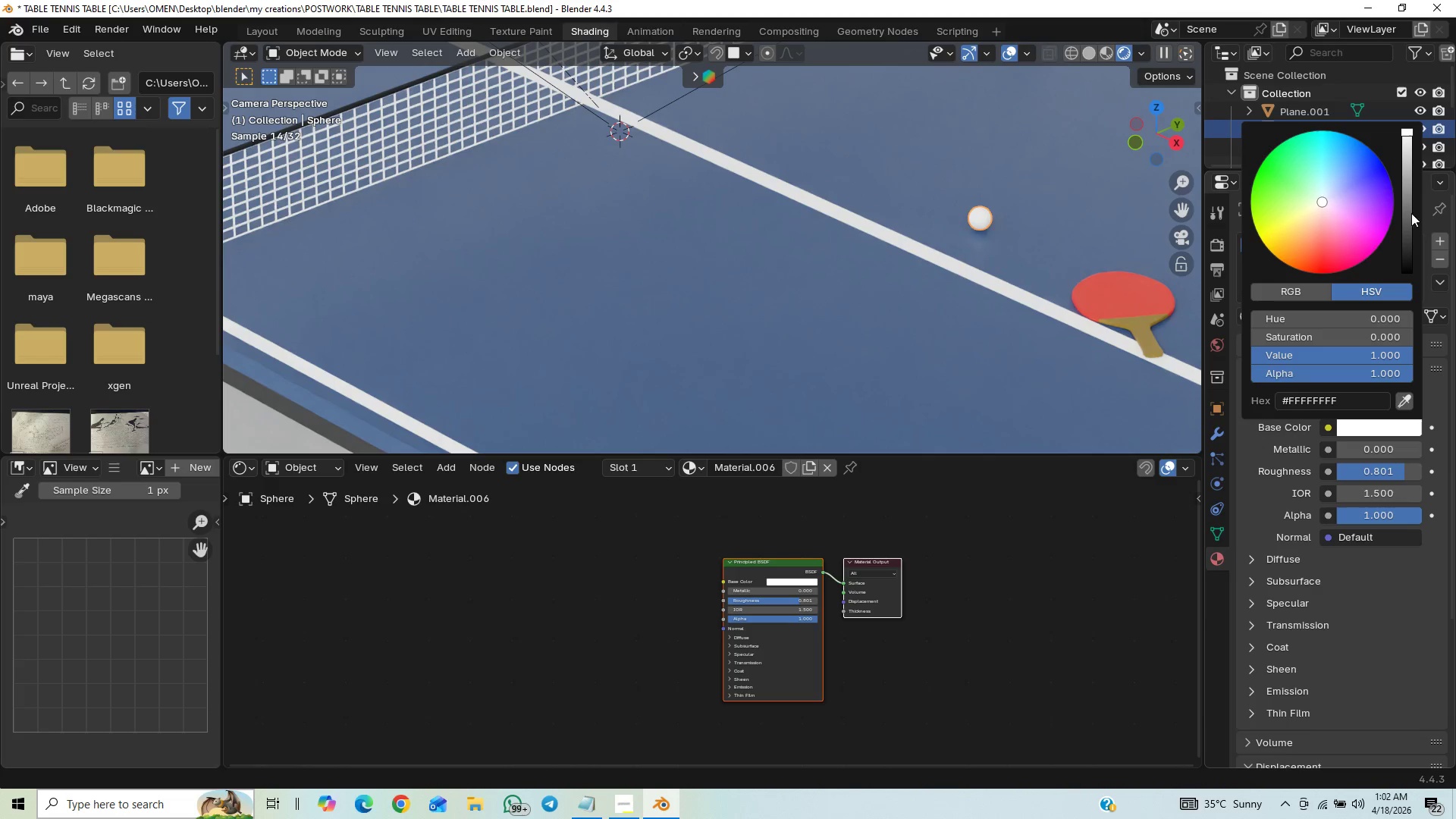 
left_click_drag(start_coordinate=[1411, 135], to_coordinate=[1410, 152])
 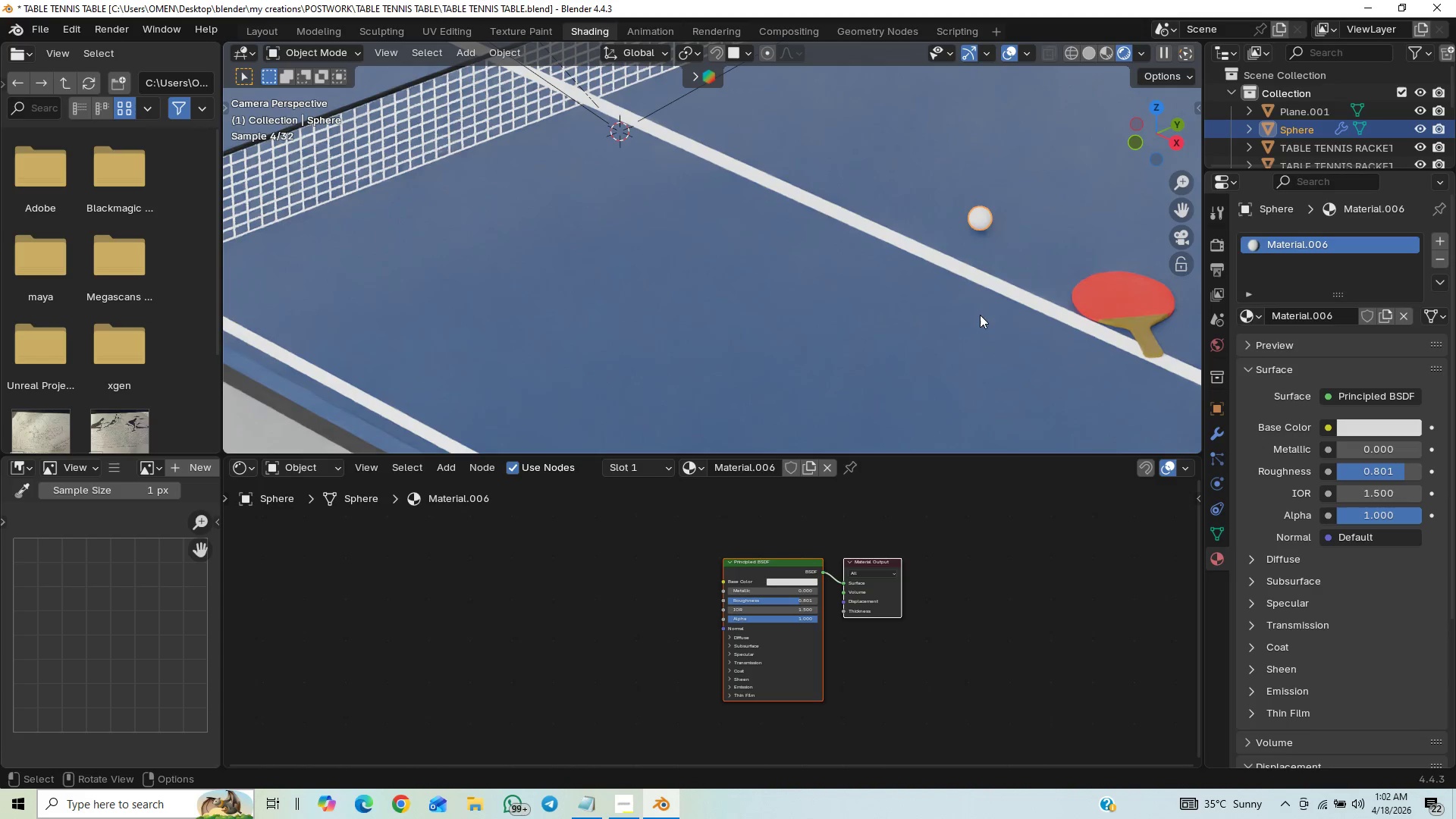 
left_click([972, 316])
 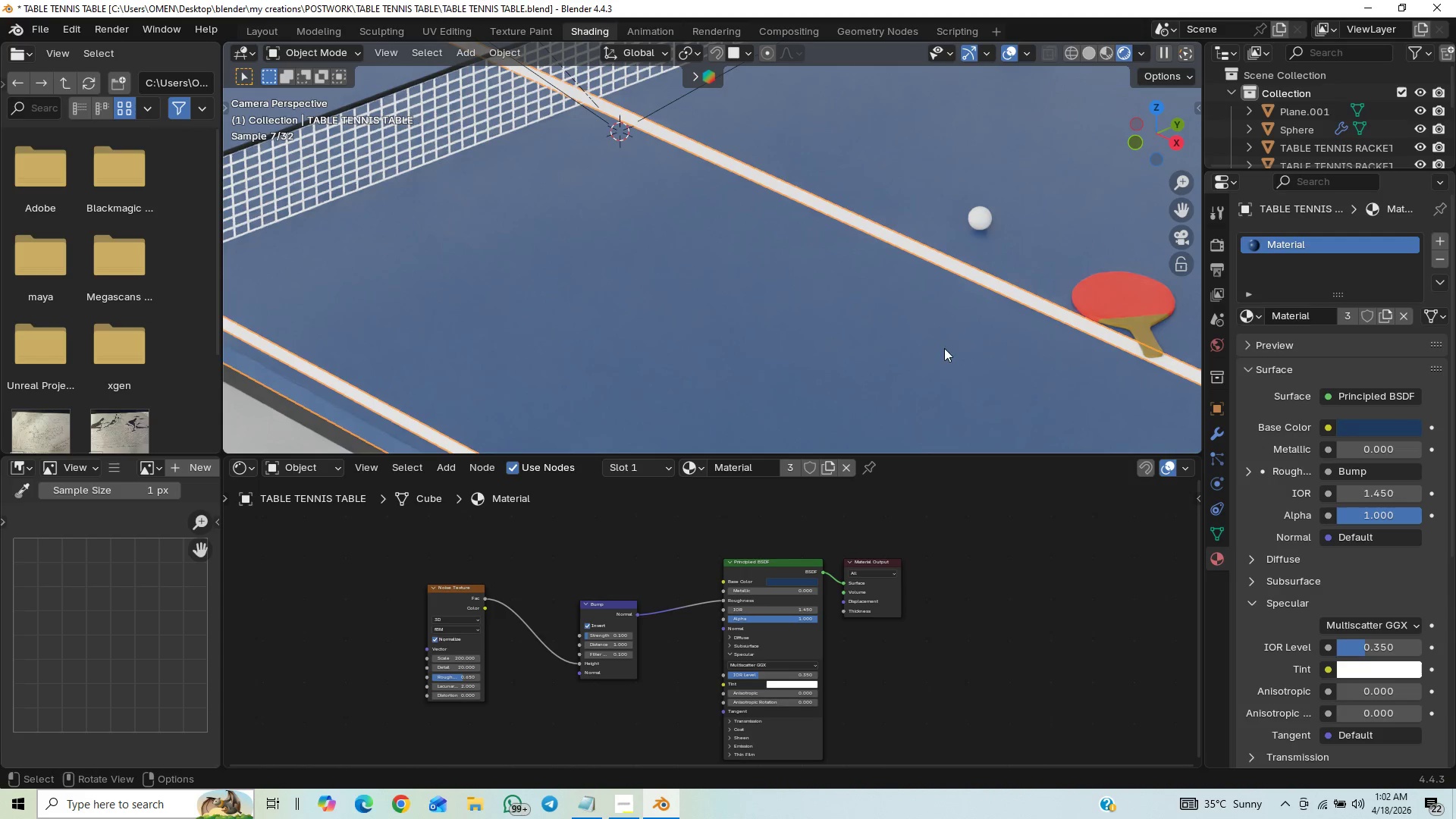 
scroll: coordinate [623, 185], scroll_direction: down, amount: 6.0
 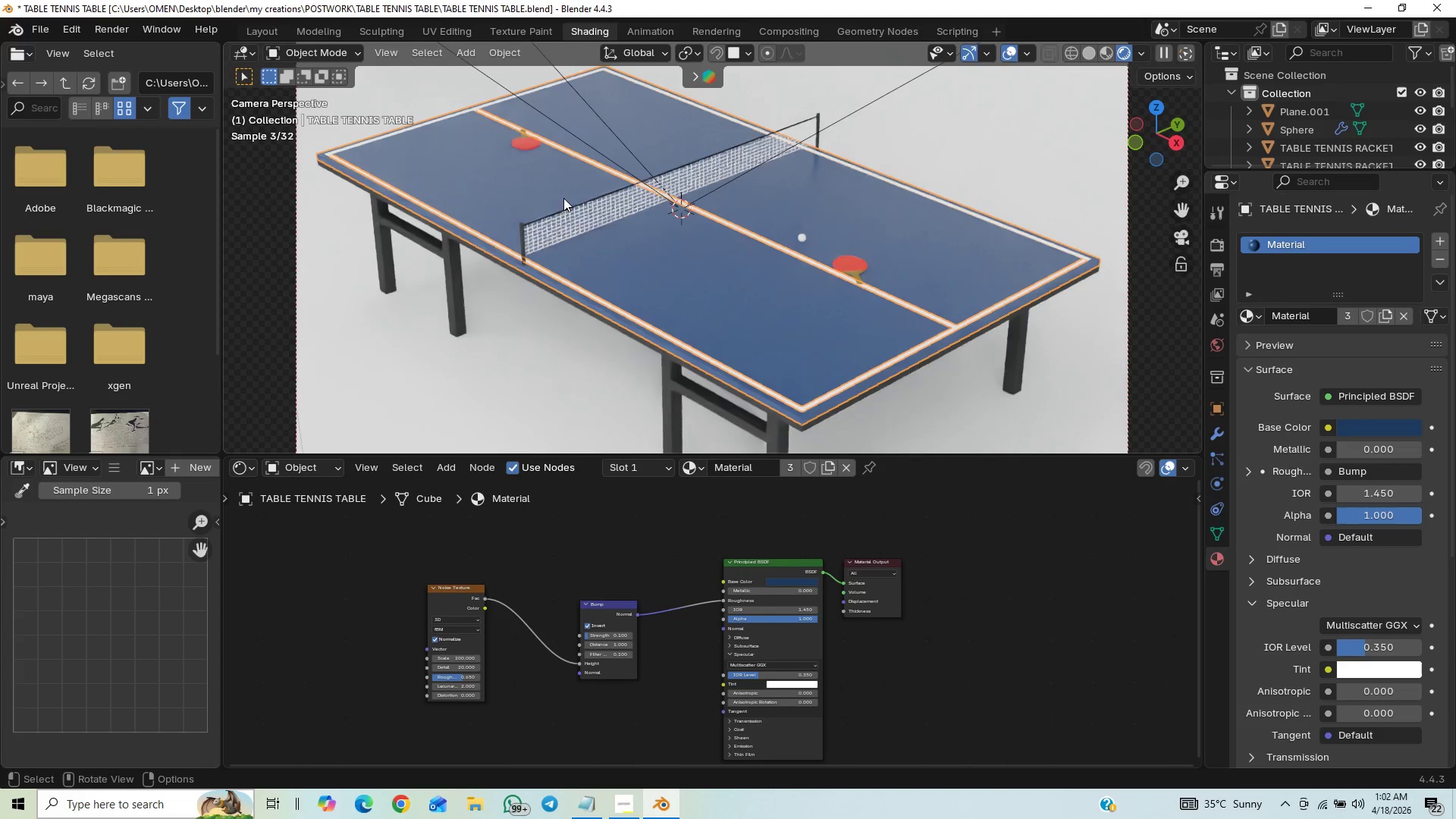 
key(Control+S)
 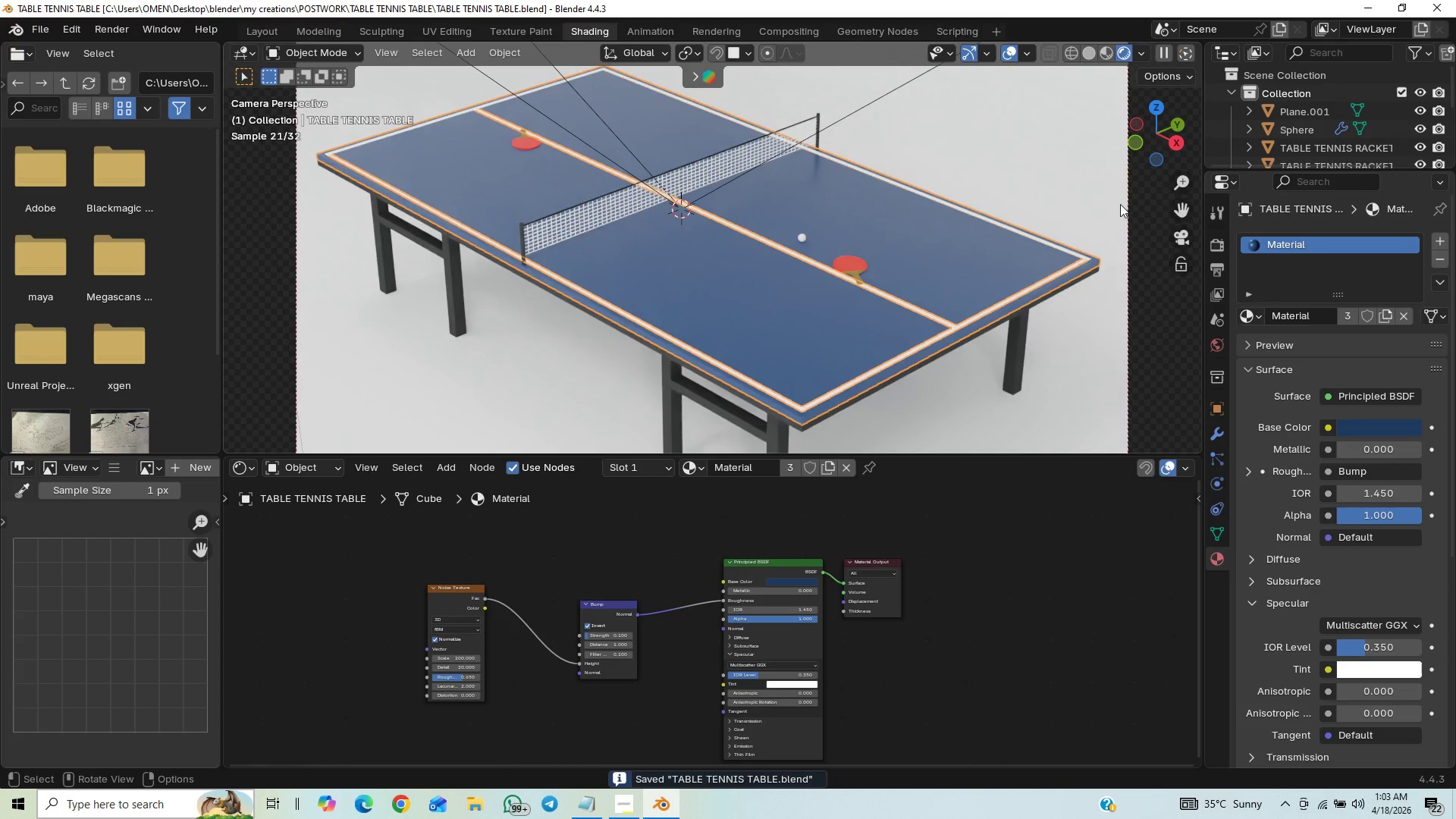 
wait(8.08)
 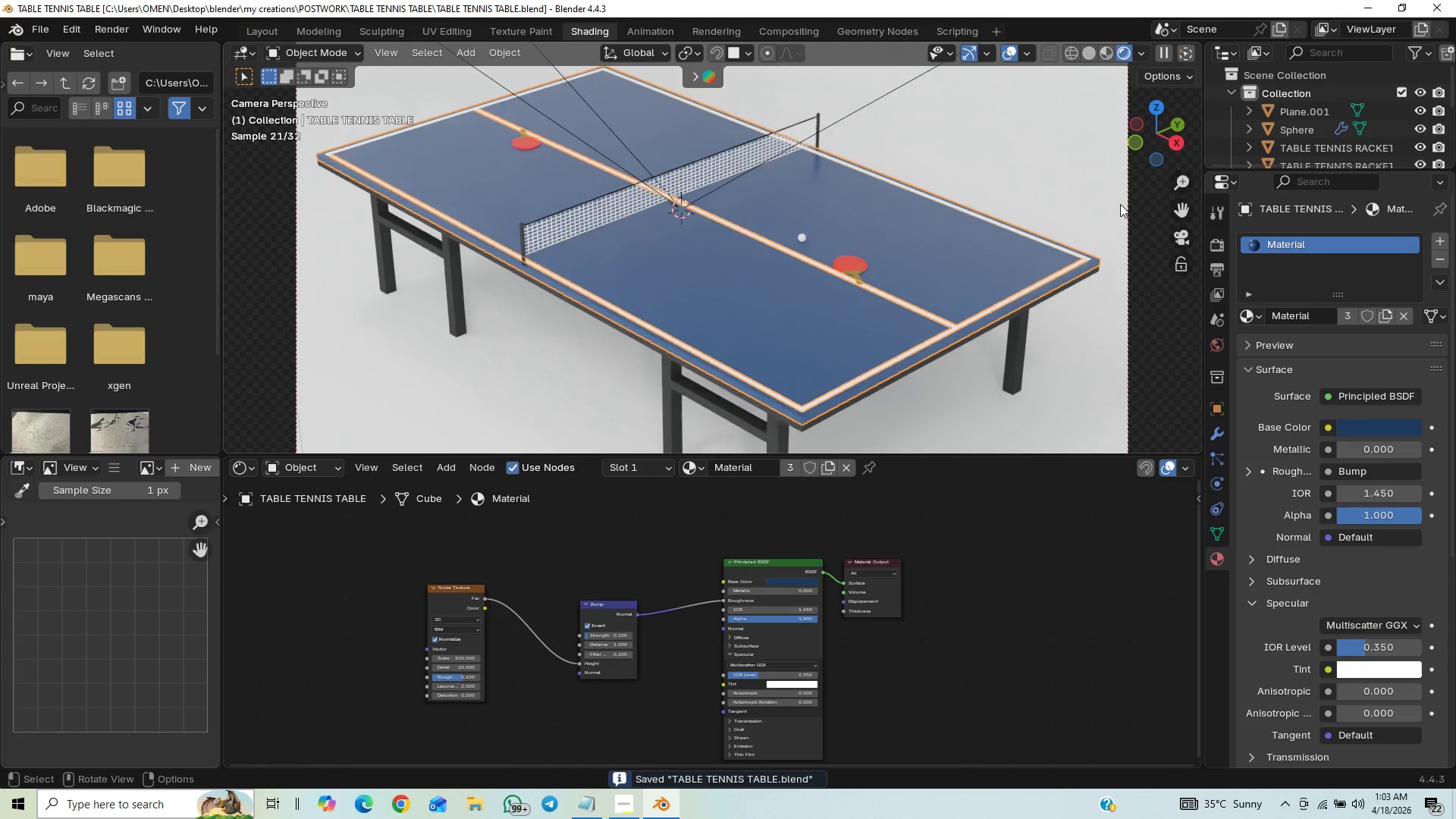 
scroll: coordinate [948, 334], scroll_direction: down, amount: 10.0
 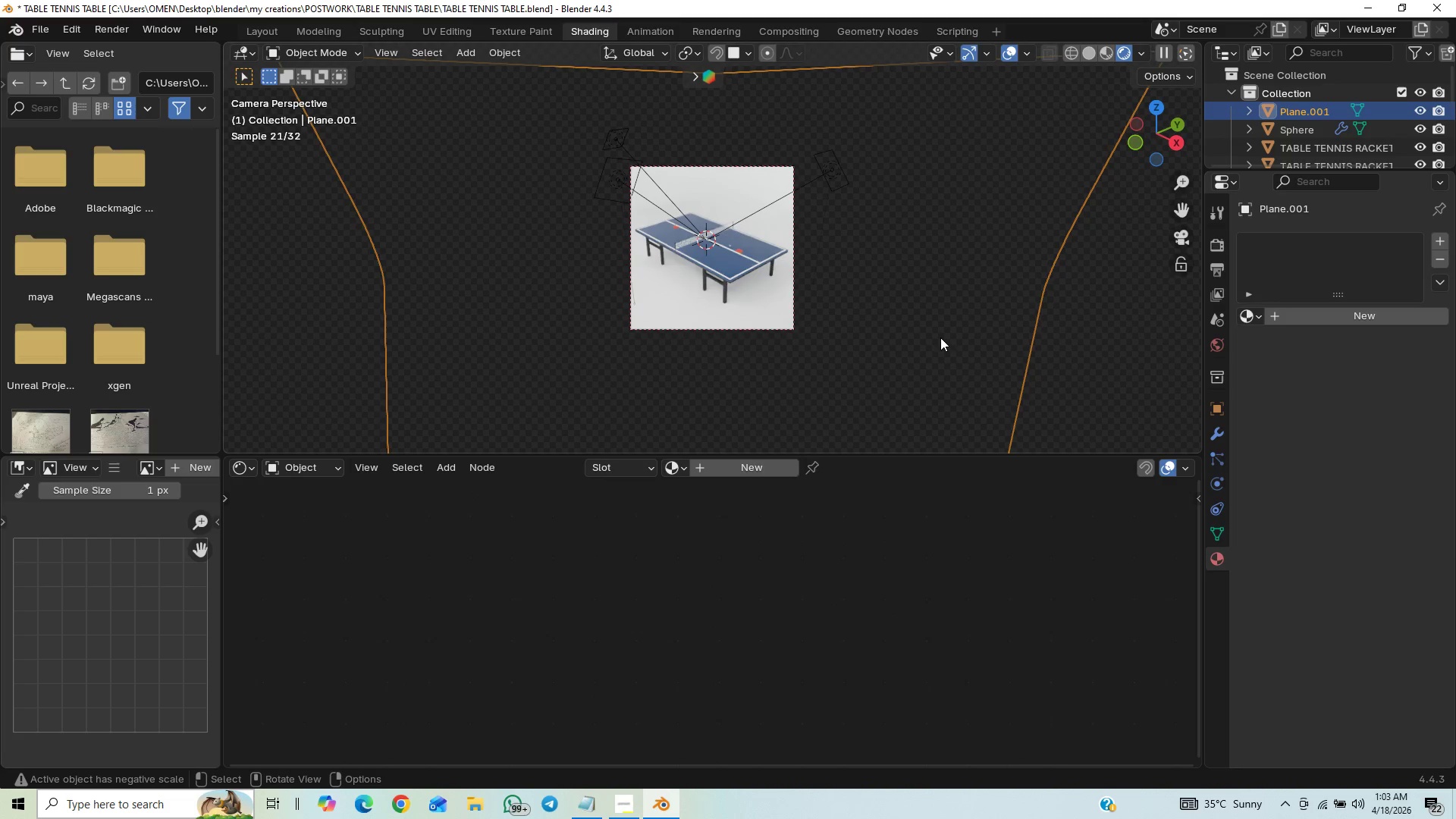 
scroll: coordinate [937, 337], scroll_direction: up, amount: 4.0
 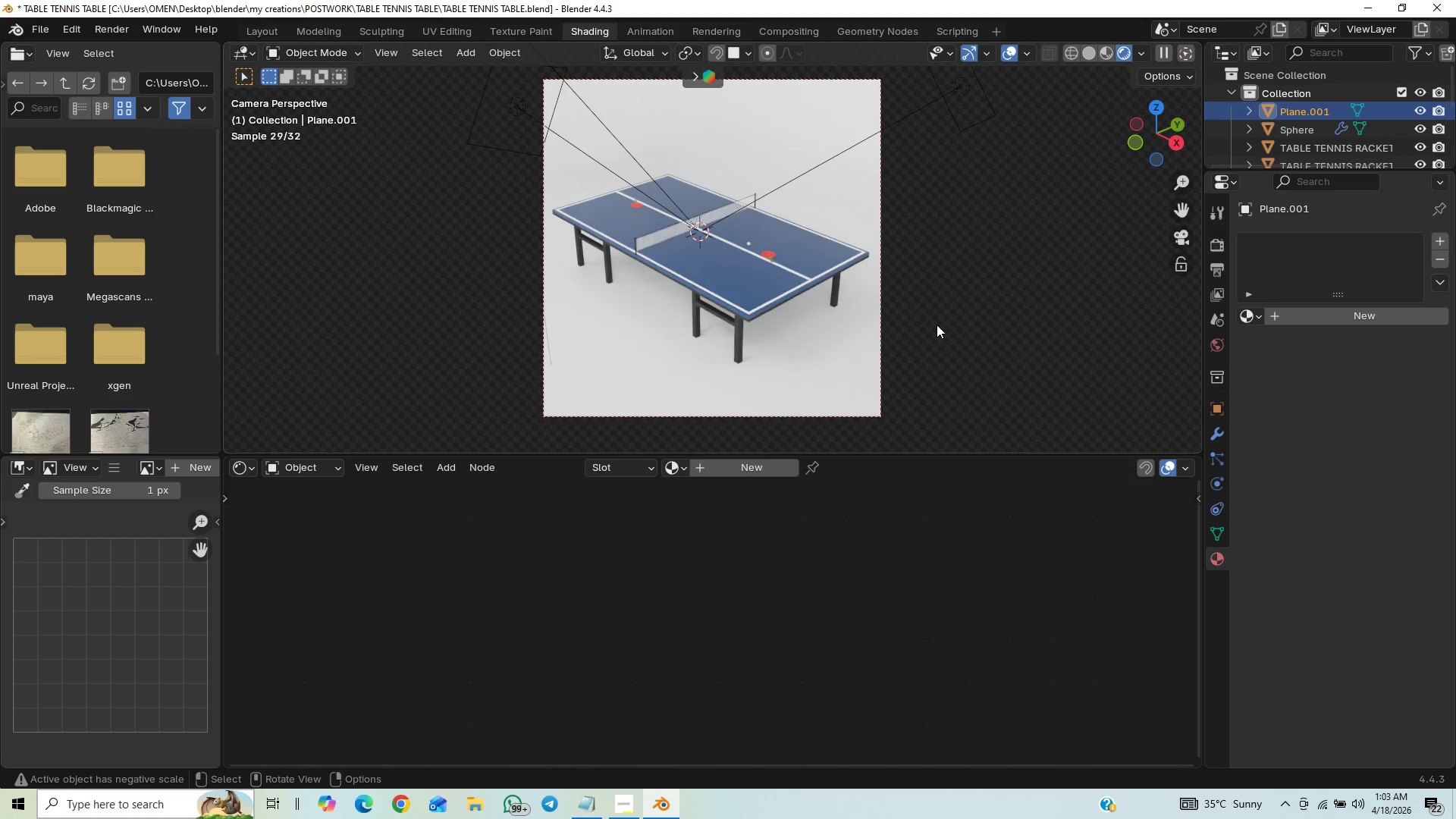 
key(Control+S)
 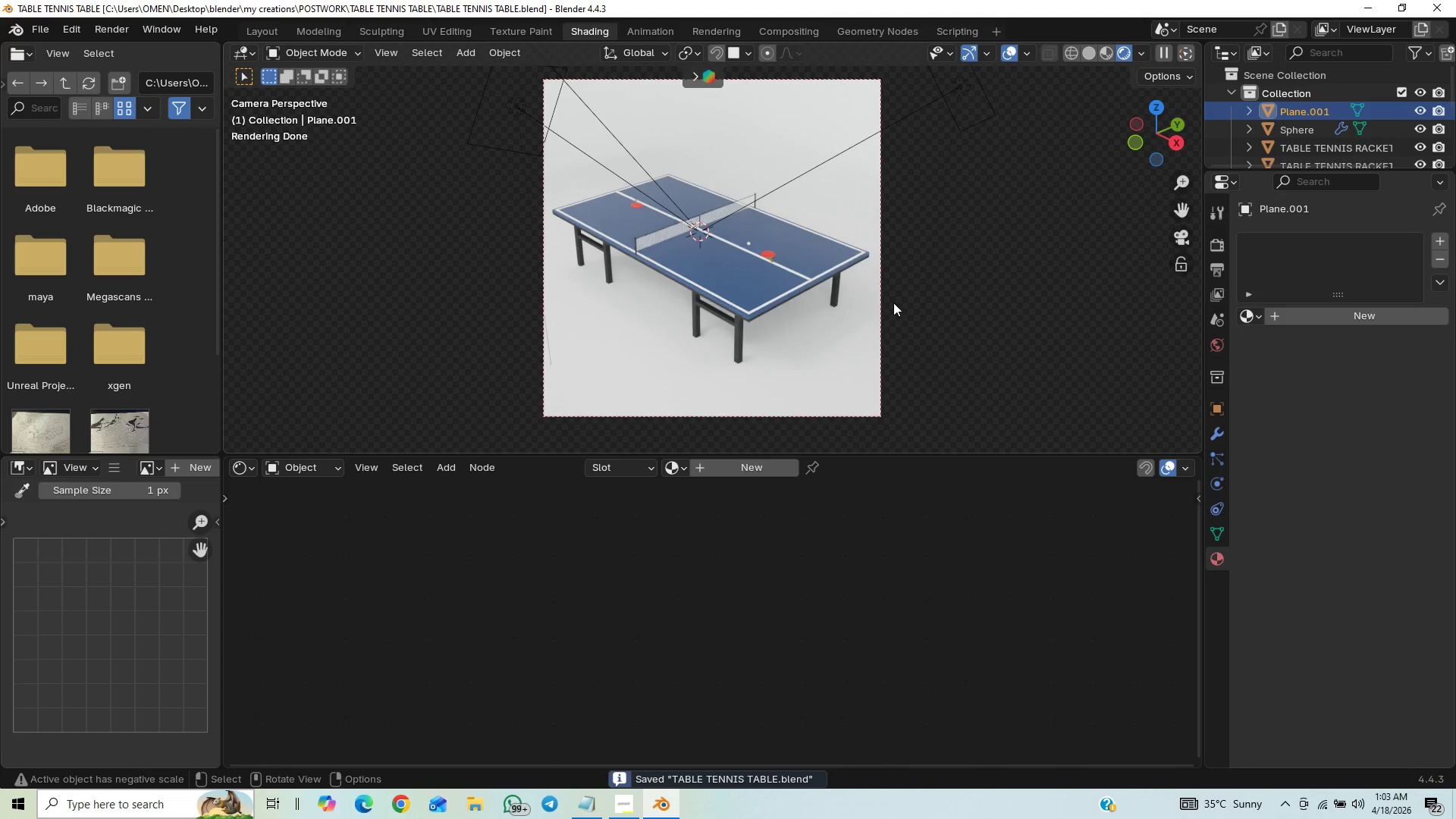 
scroll: coordinate [856, 388], scroll_direction: up, amount: 3.0
 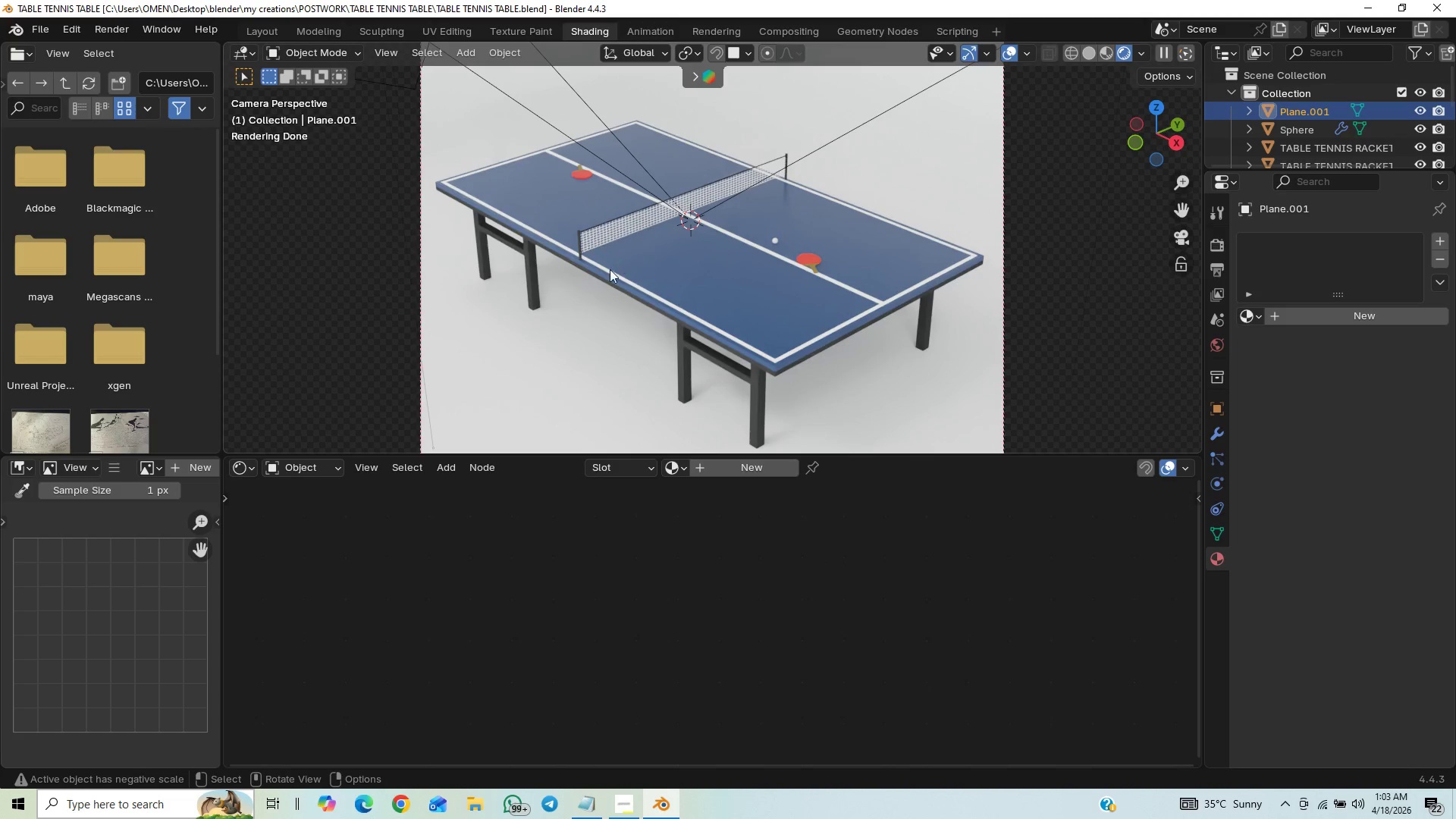 
wait(5.52)
 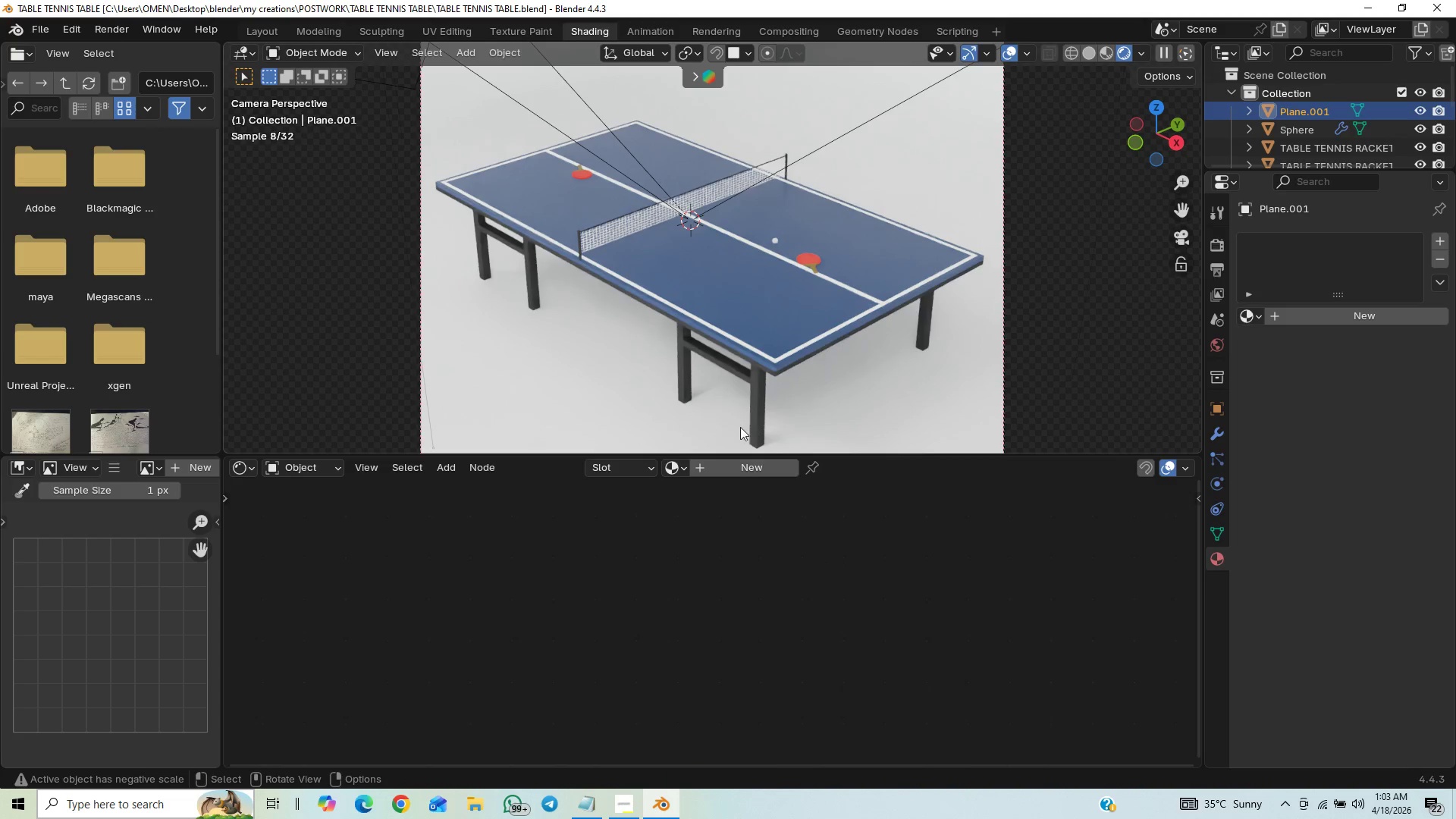 
scroll: coordinate [820, 347], scroll_direction: up, amount: 2.0
 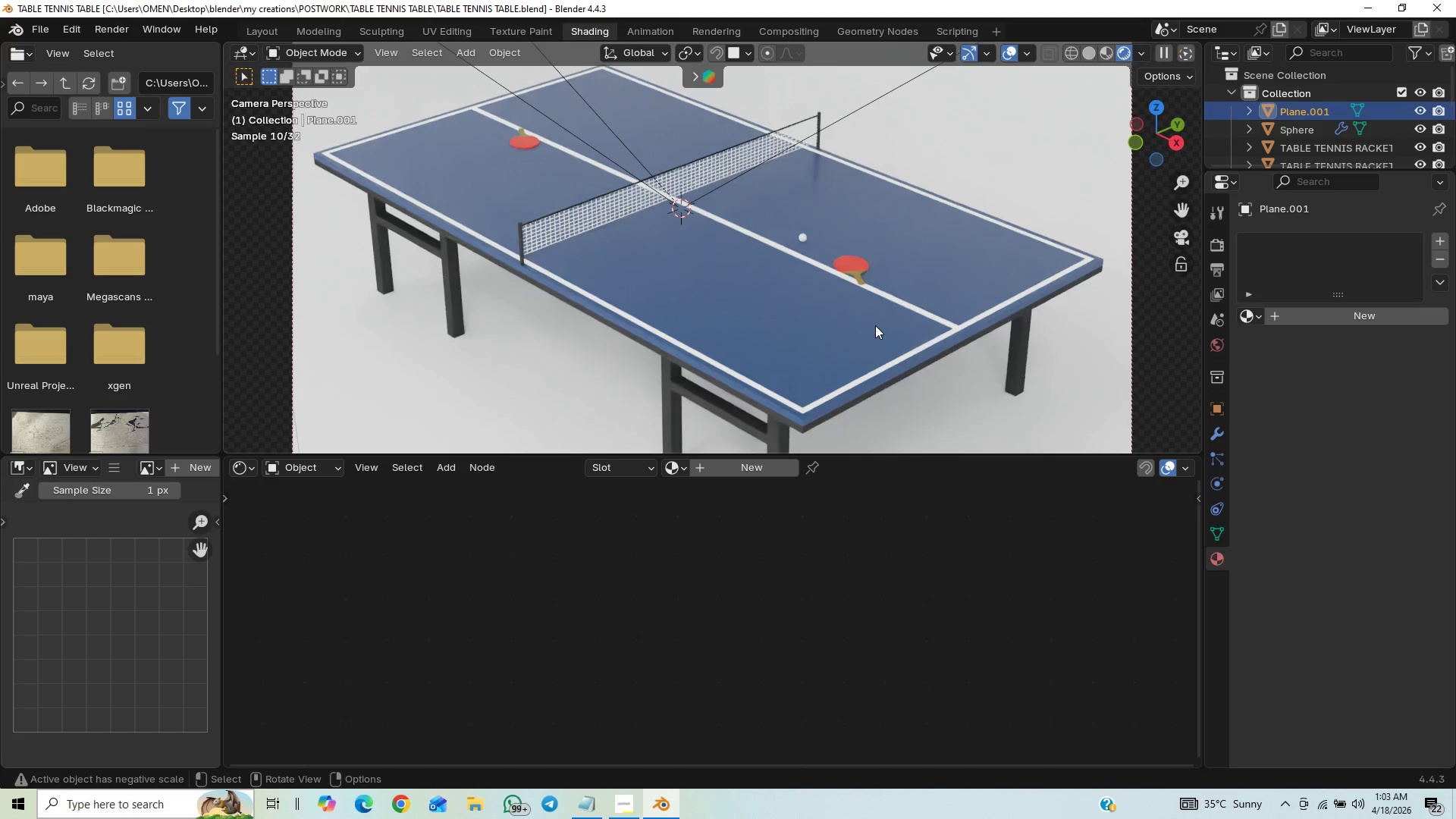 
scroll: coordinate [855, 326], scroll_direction: down, amount: 2.0
 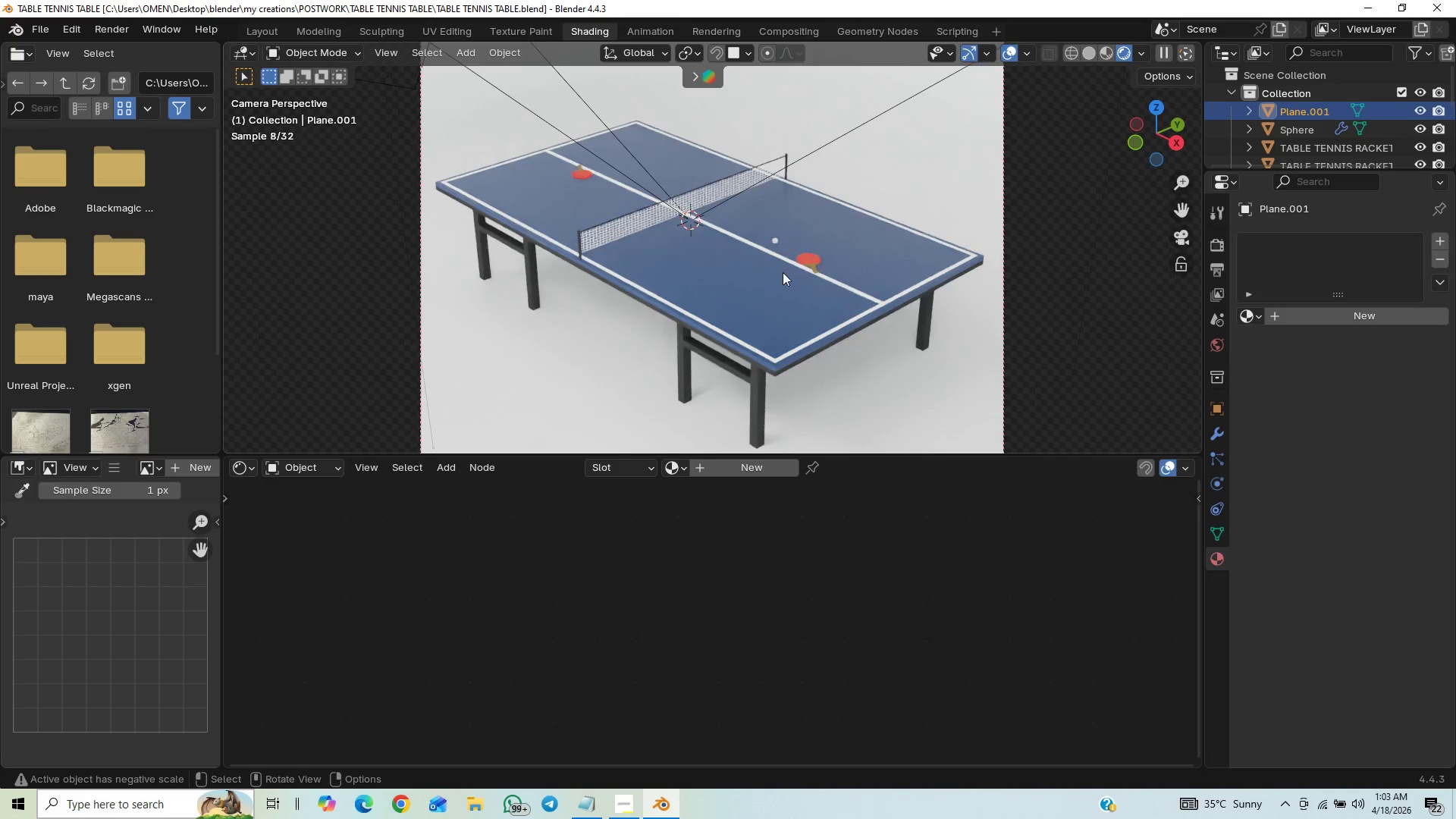 
key(Control+S)
 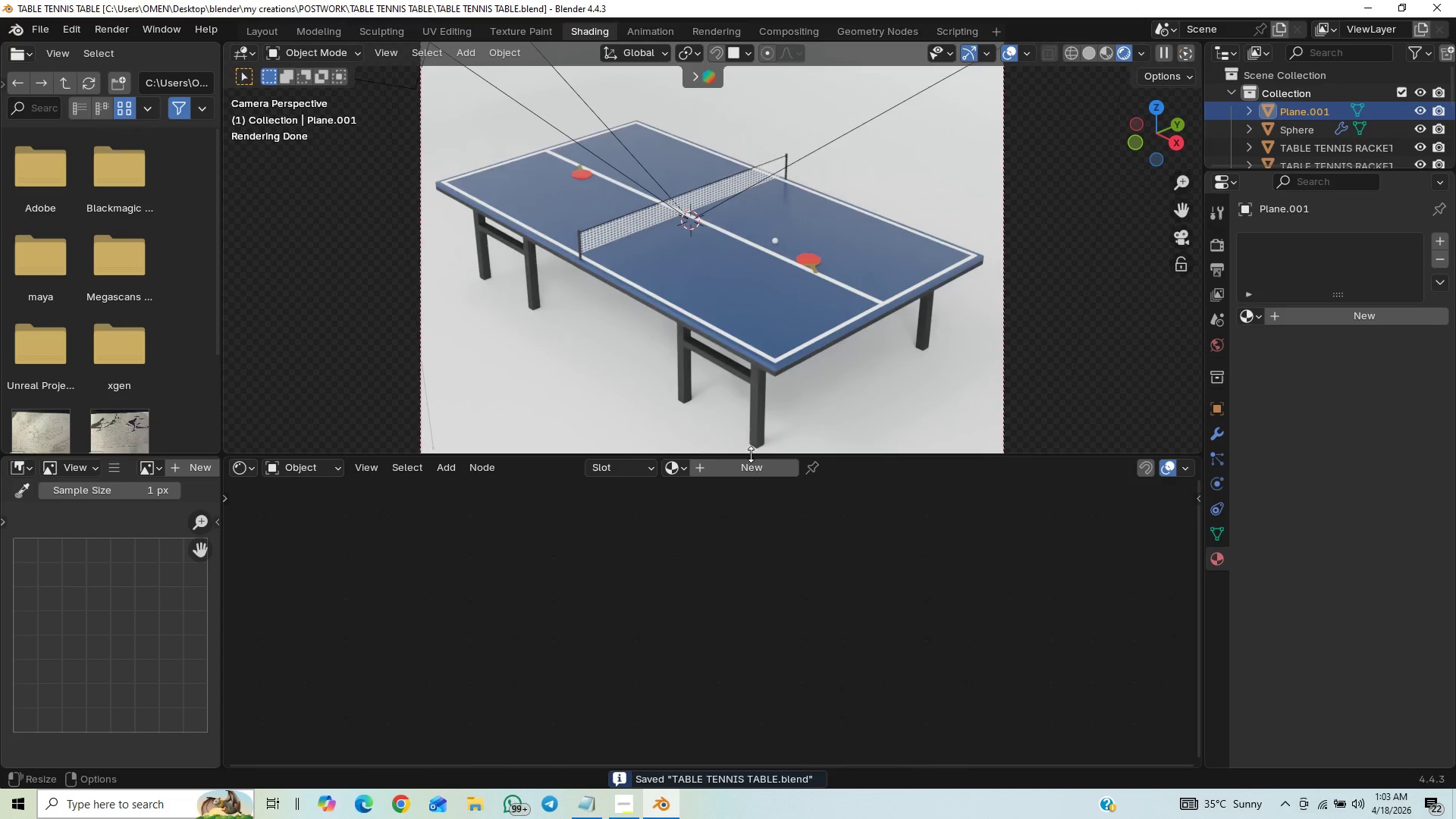 
scroll: coordinate [1309, 103], scroll_direction: down, amount: 9.0
 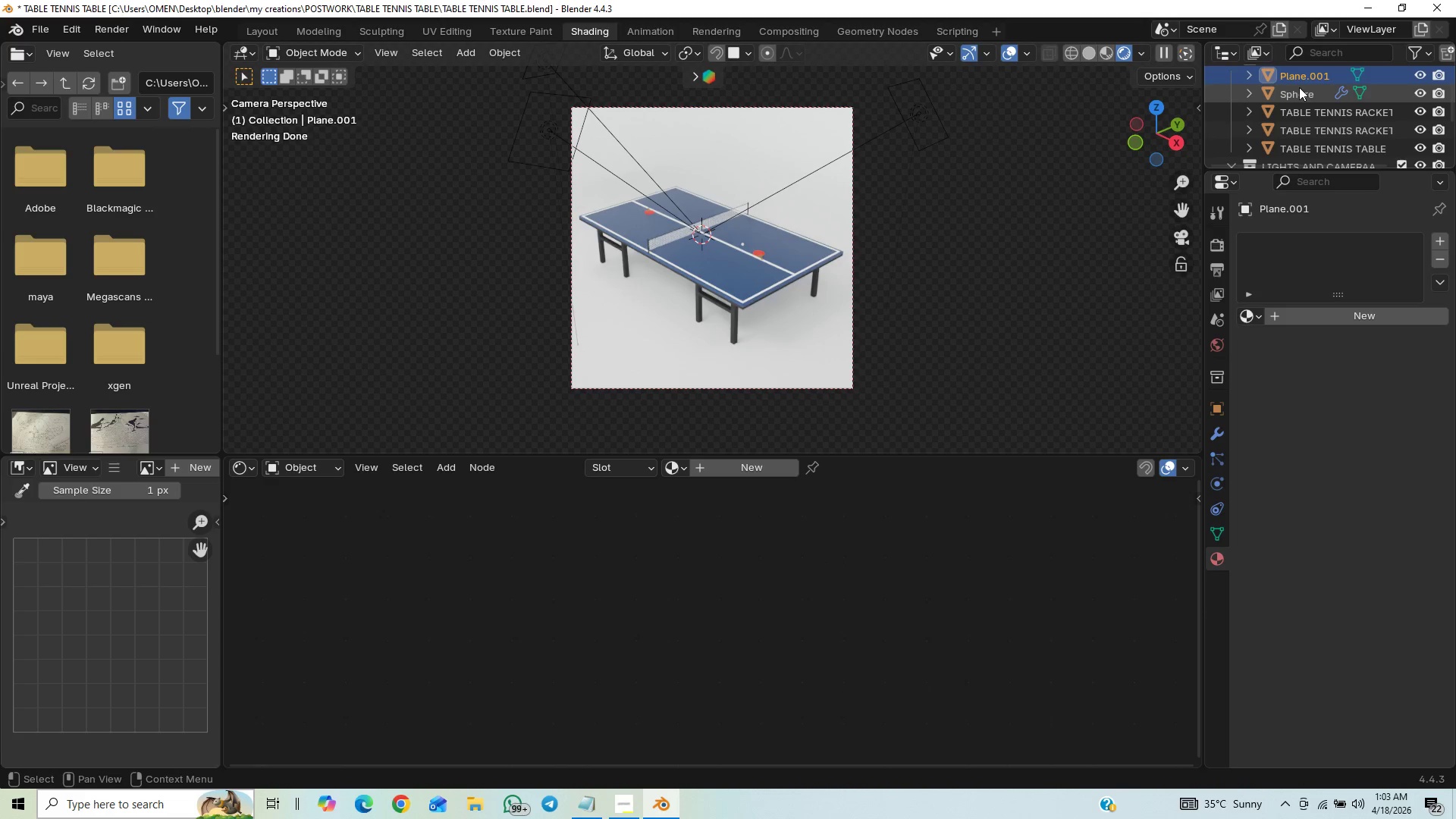 
left_click([1297, 94])
 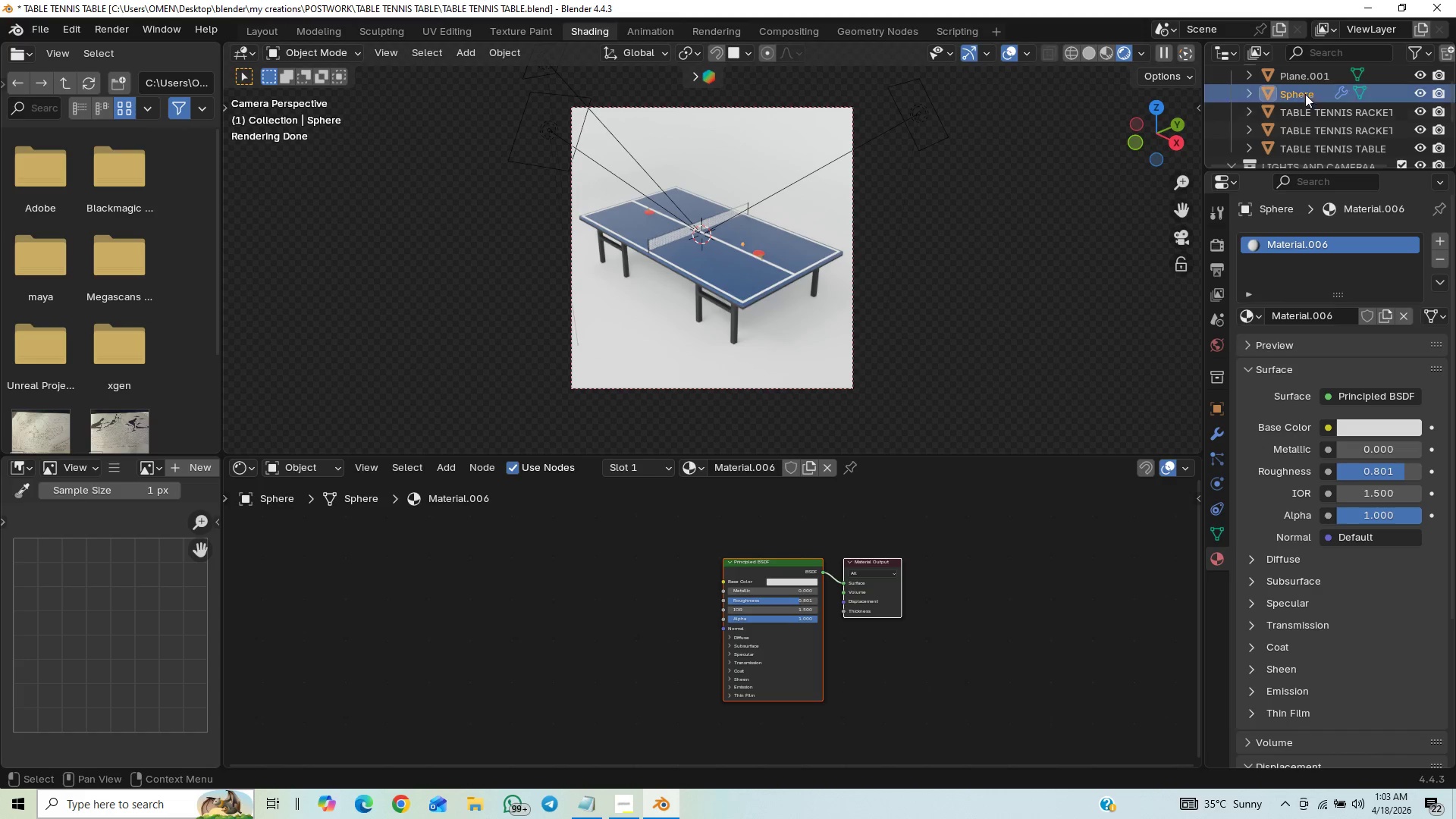 
double_click([1304, 93])
 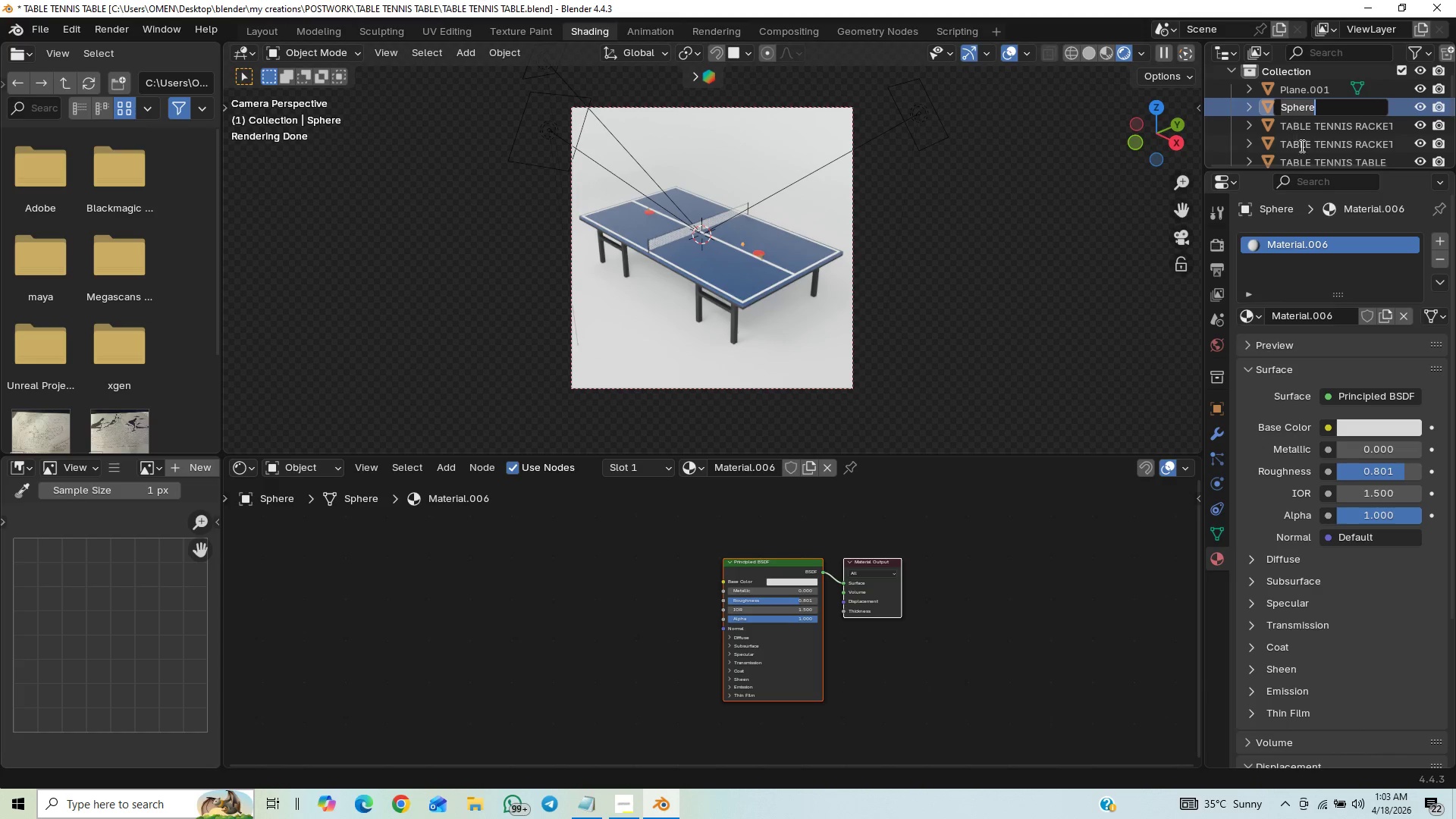 
type(table)
 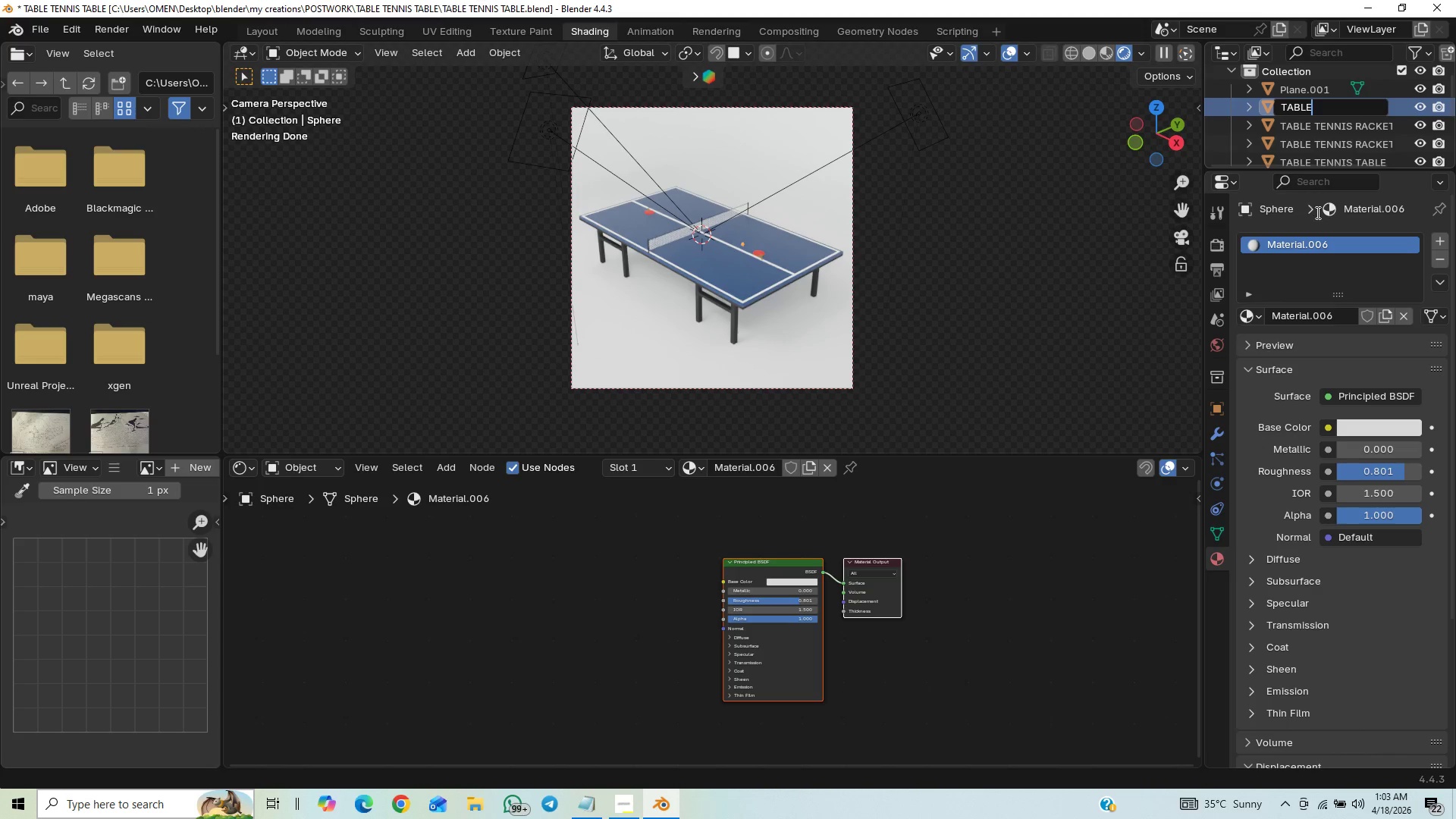 
type( tennis)
 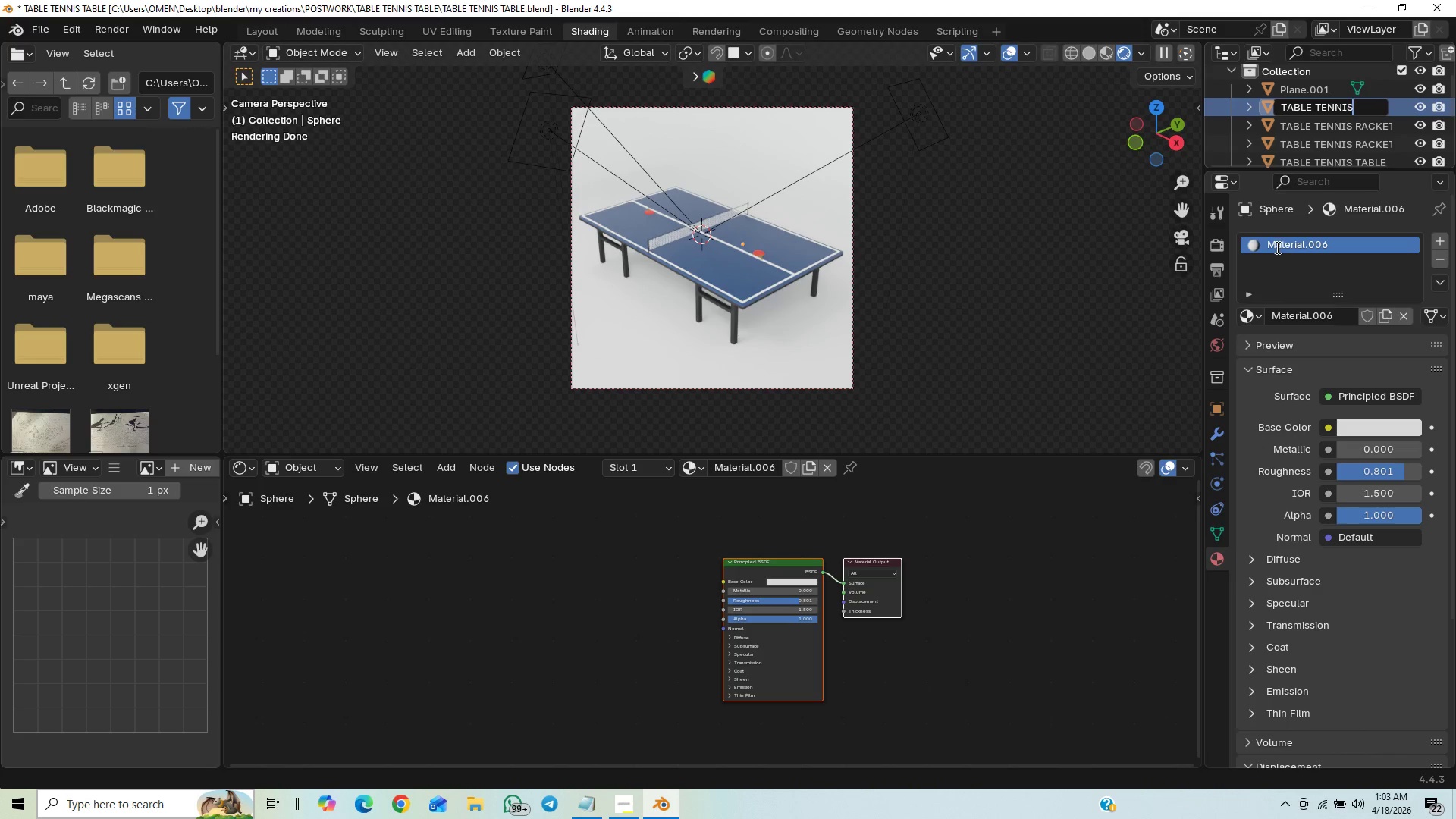 
type( ball)
 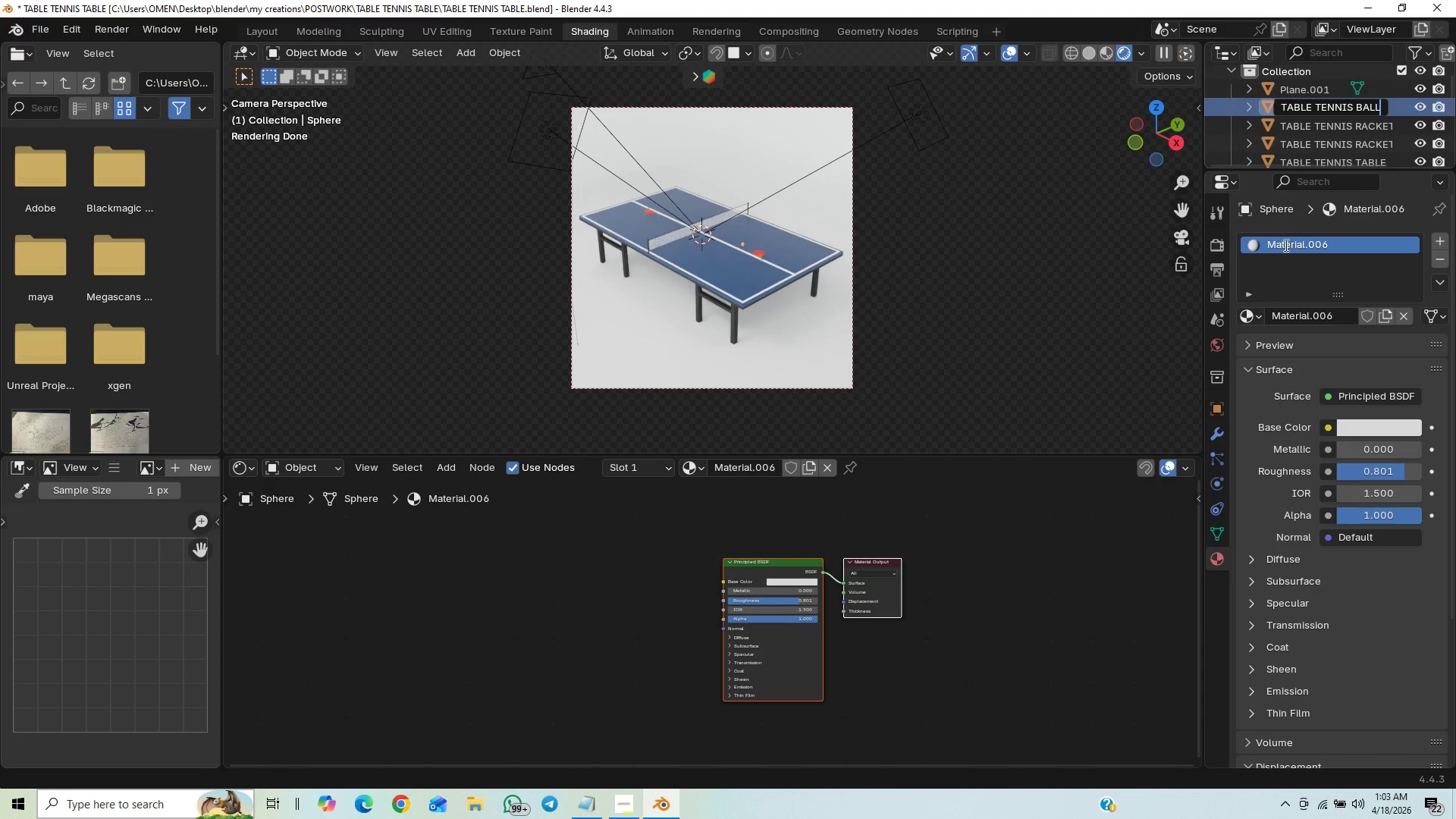 
key(Enter)
 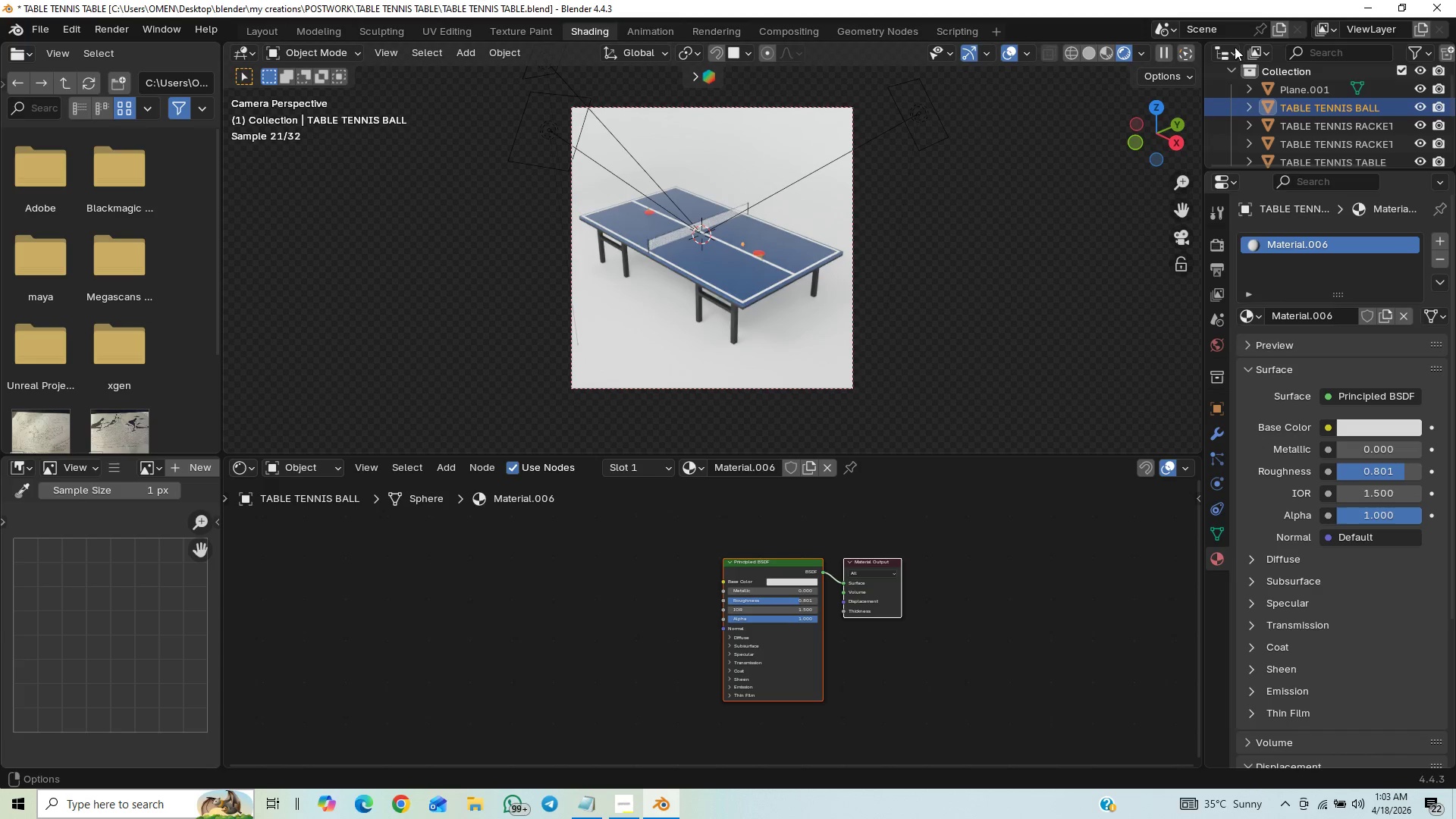 
scroll: coordinate [1305, 148], scroll_direction: up, amount: 7.0
 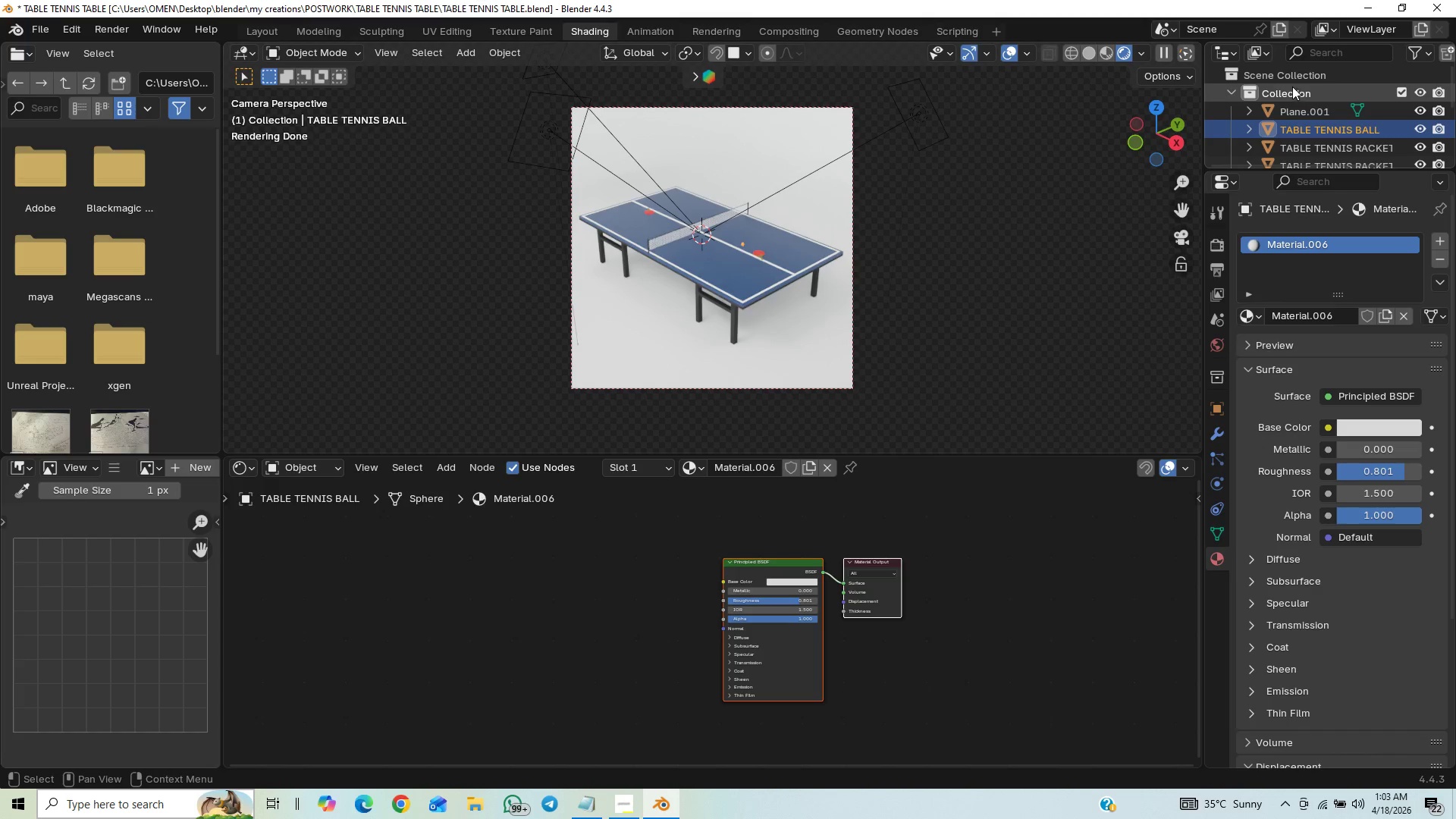 
left_click([1281, 97])
 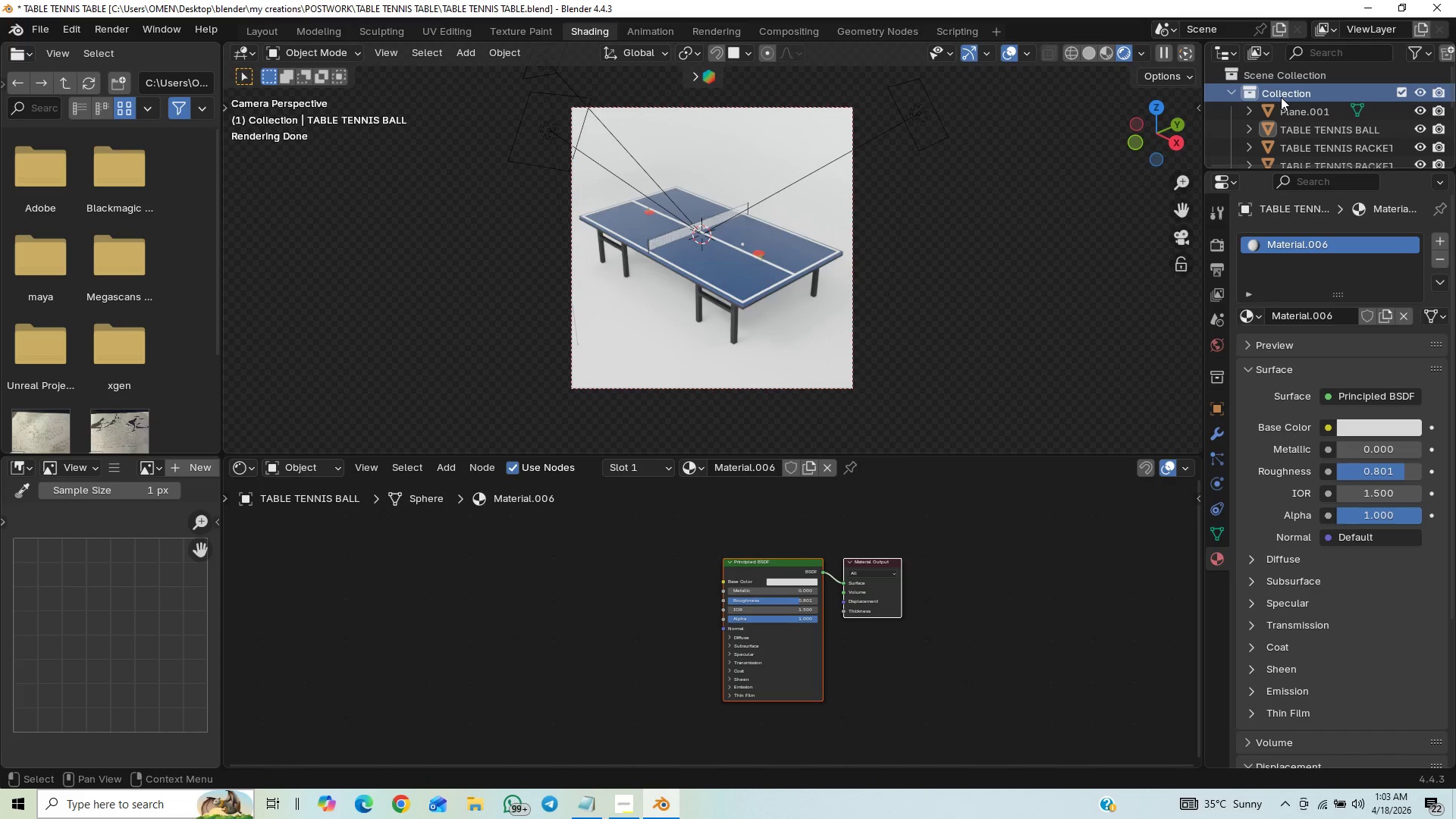 
double_click([1281, 97])
 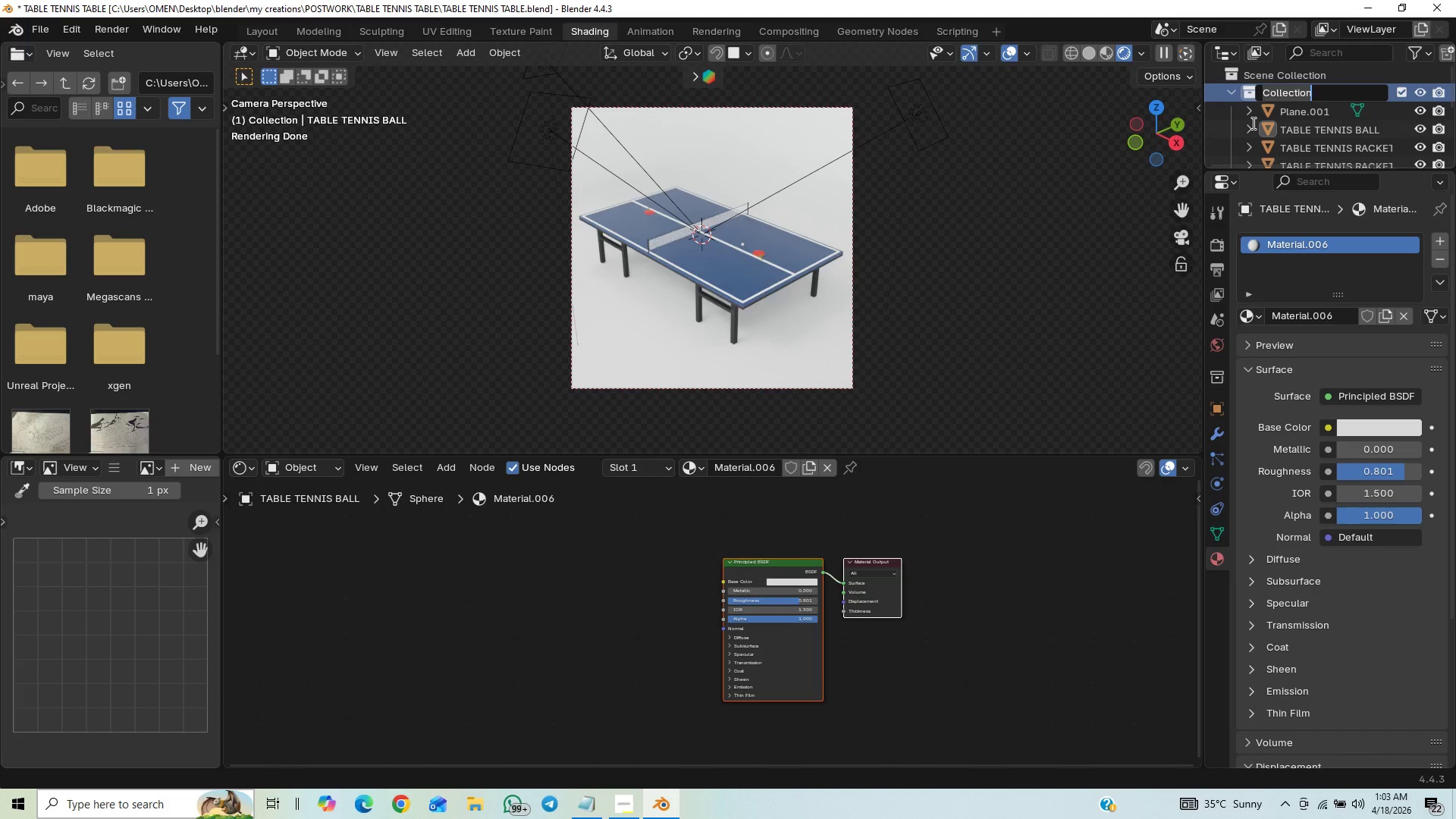 
type(3d model)
 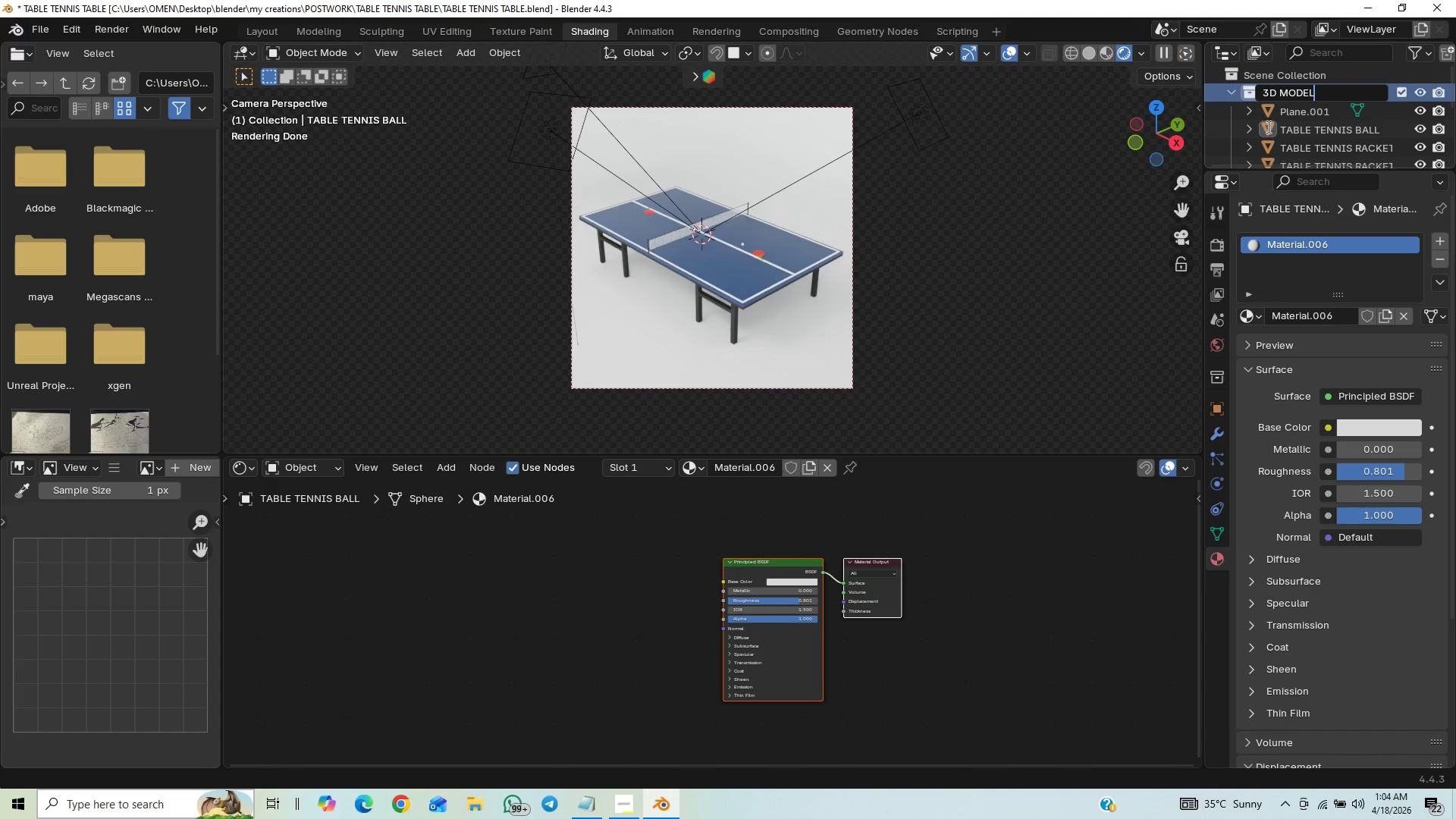 
key(S)
 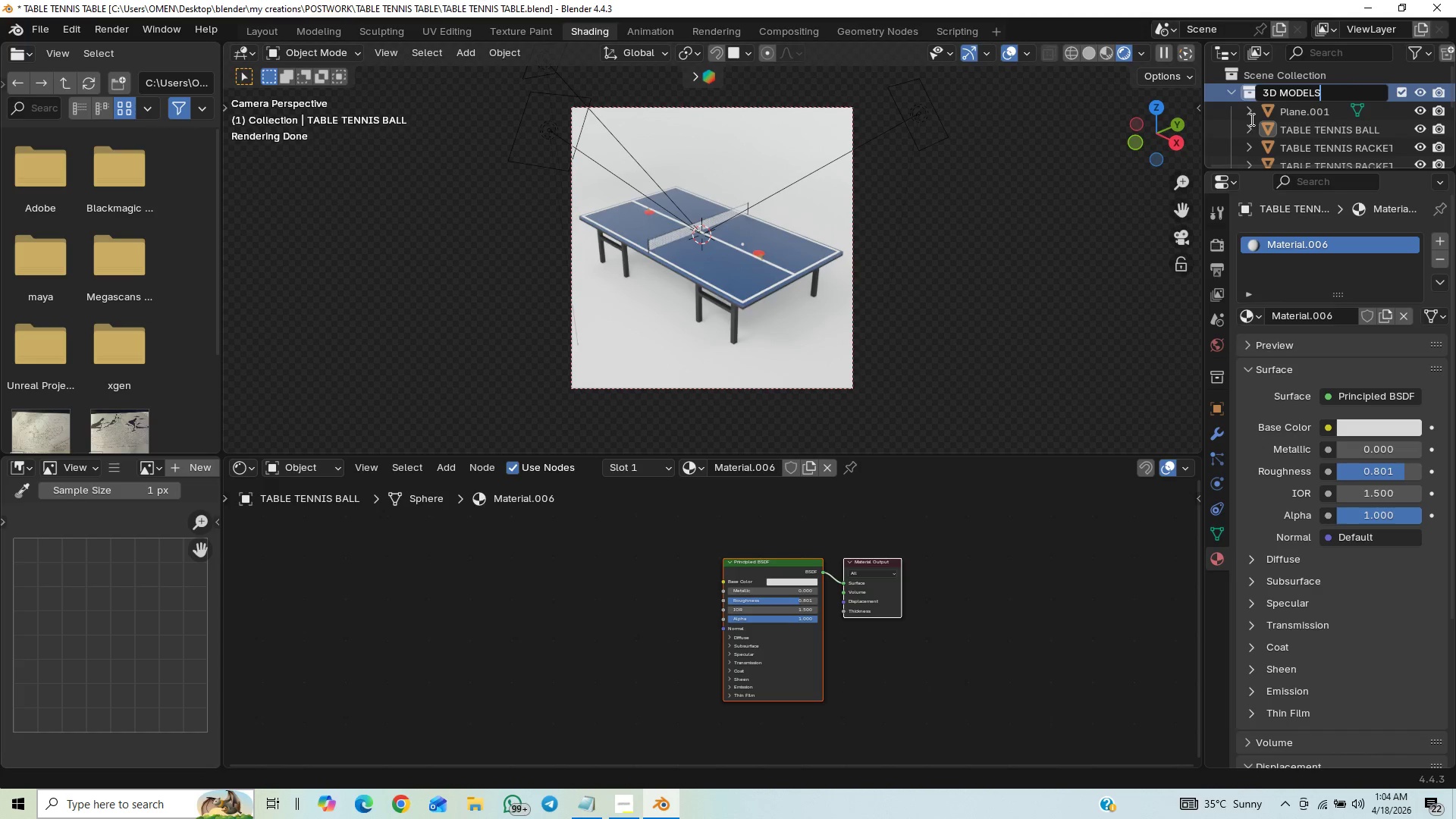 
key(Enter)
 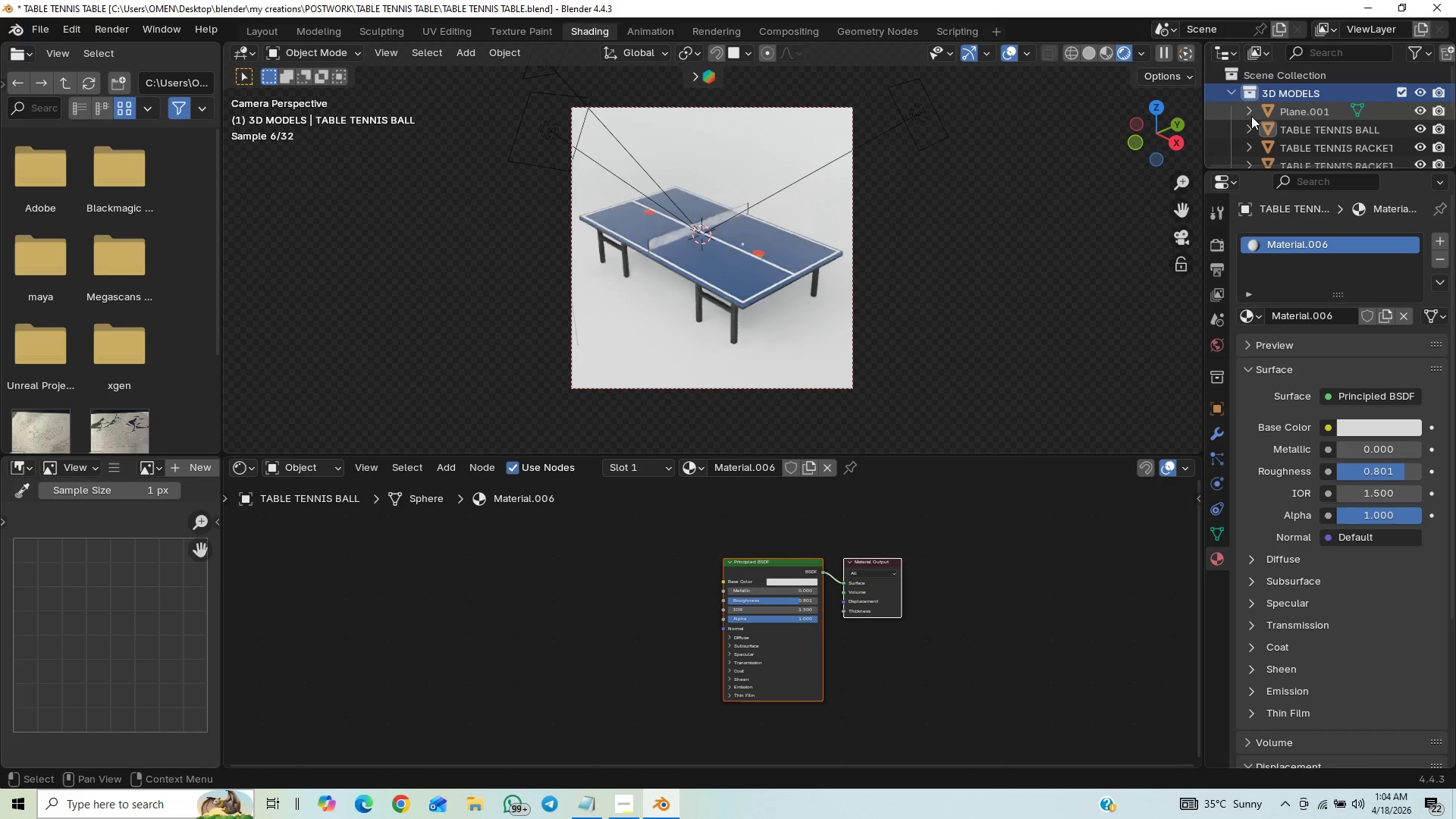 
scroll: coordinate [1301, 114], scroll_direction: down, amount: 6.0
 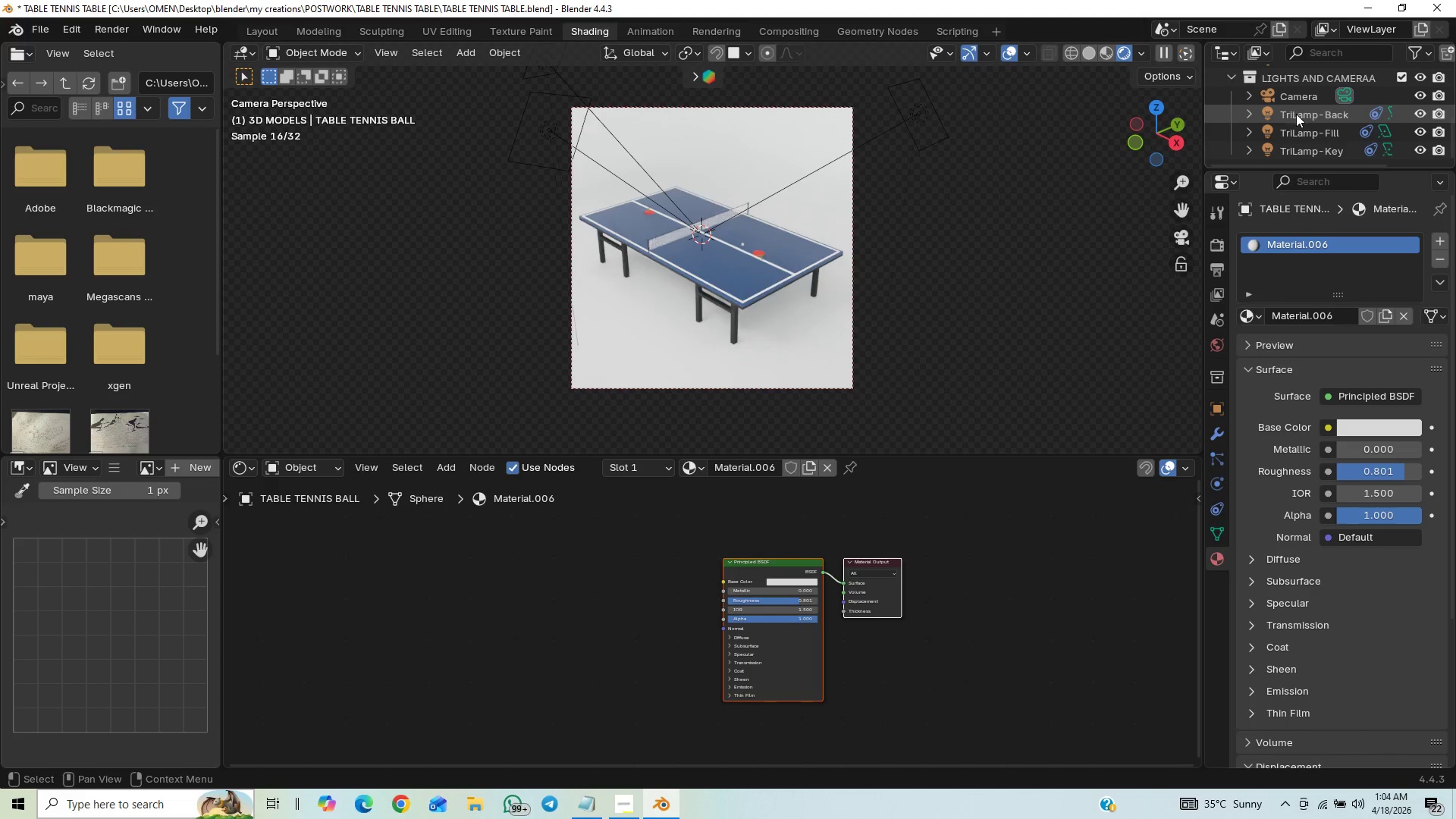 
scroll: coordinate [1285, 122], scroll_direction: up, amount: 6.0
 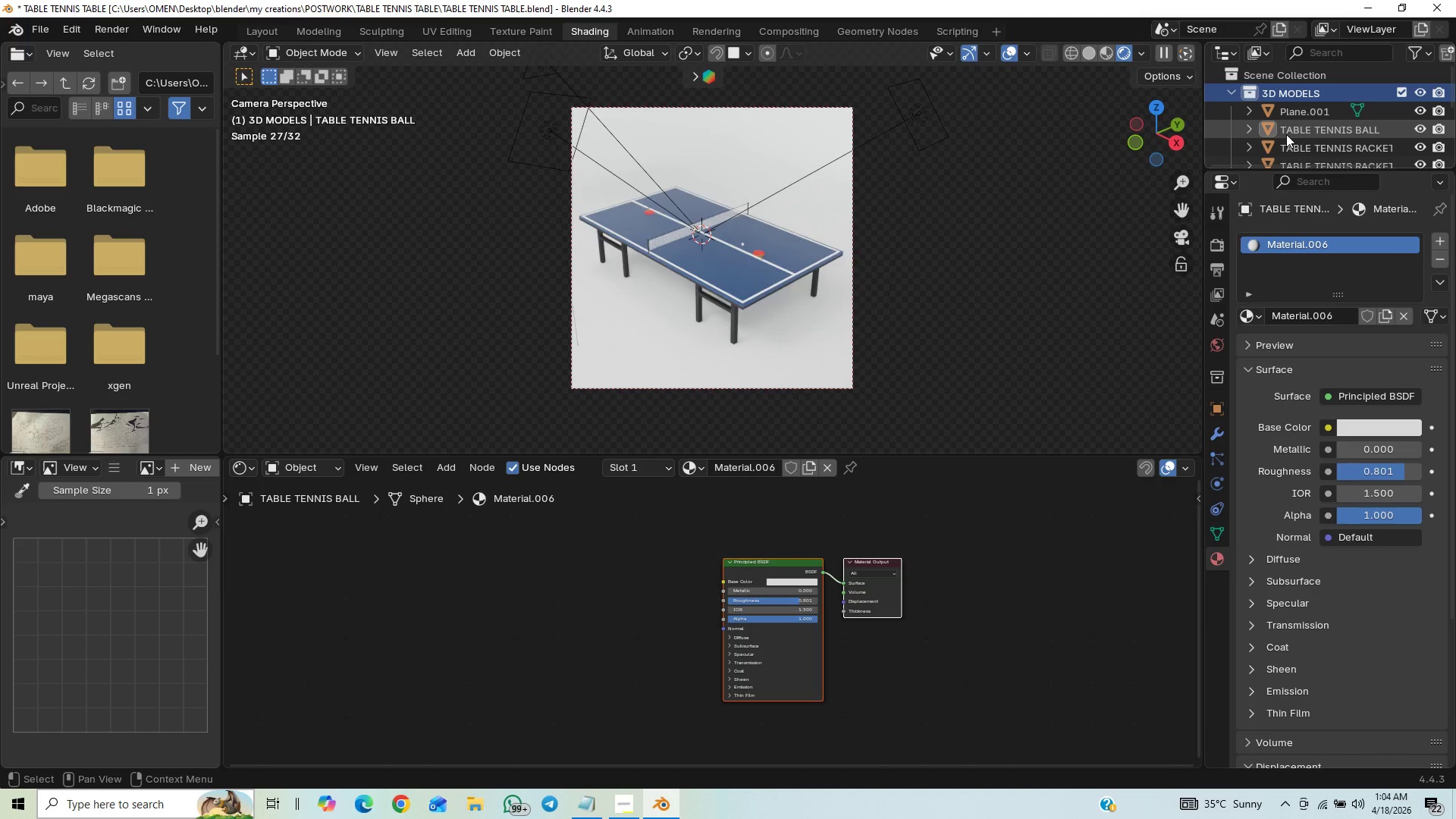 
scroll: coordinate [1291, 133], scroll_direction: down, amount: 1.0
 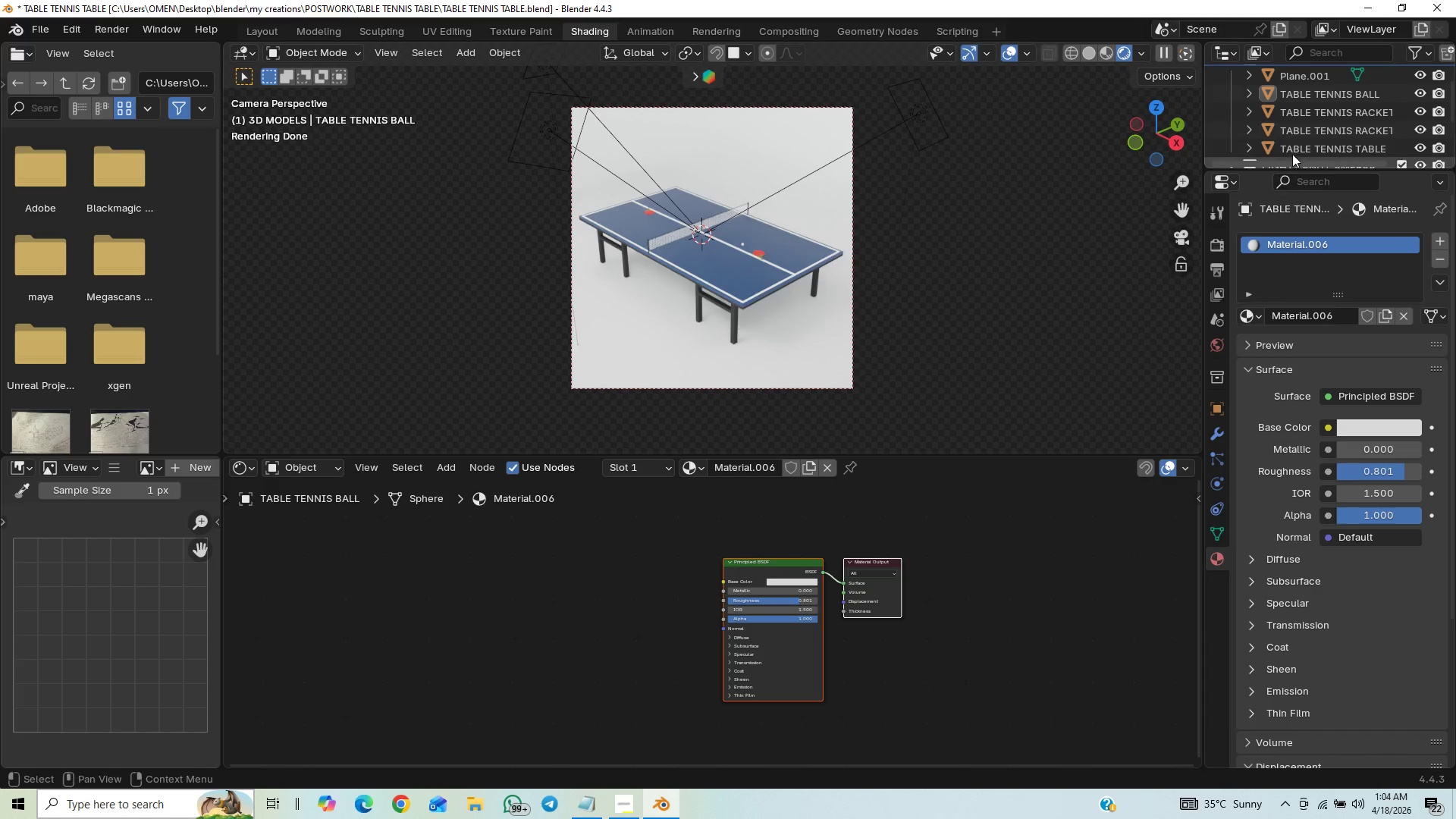 
scroll: coordinate [1328, 134], scroll_direction: up, amount: 5.0
 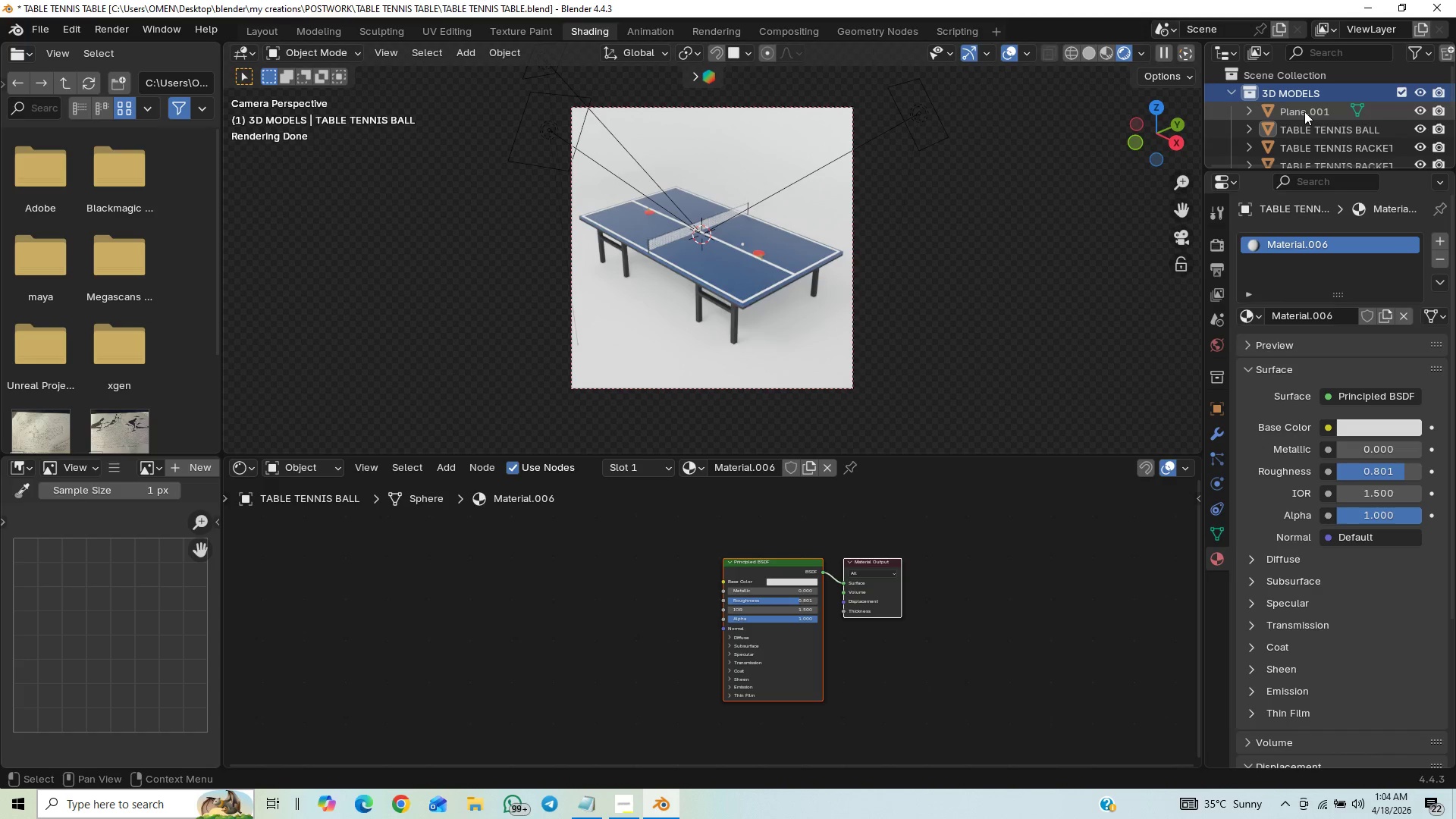 
left_click([1304, 113])
 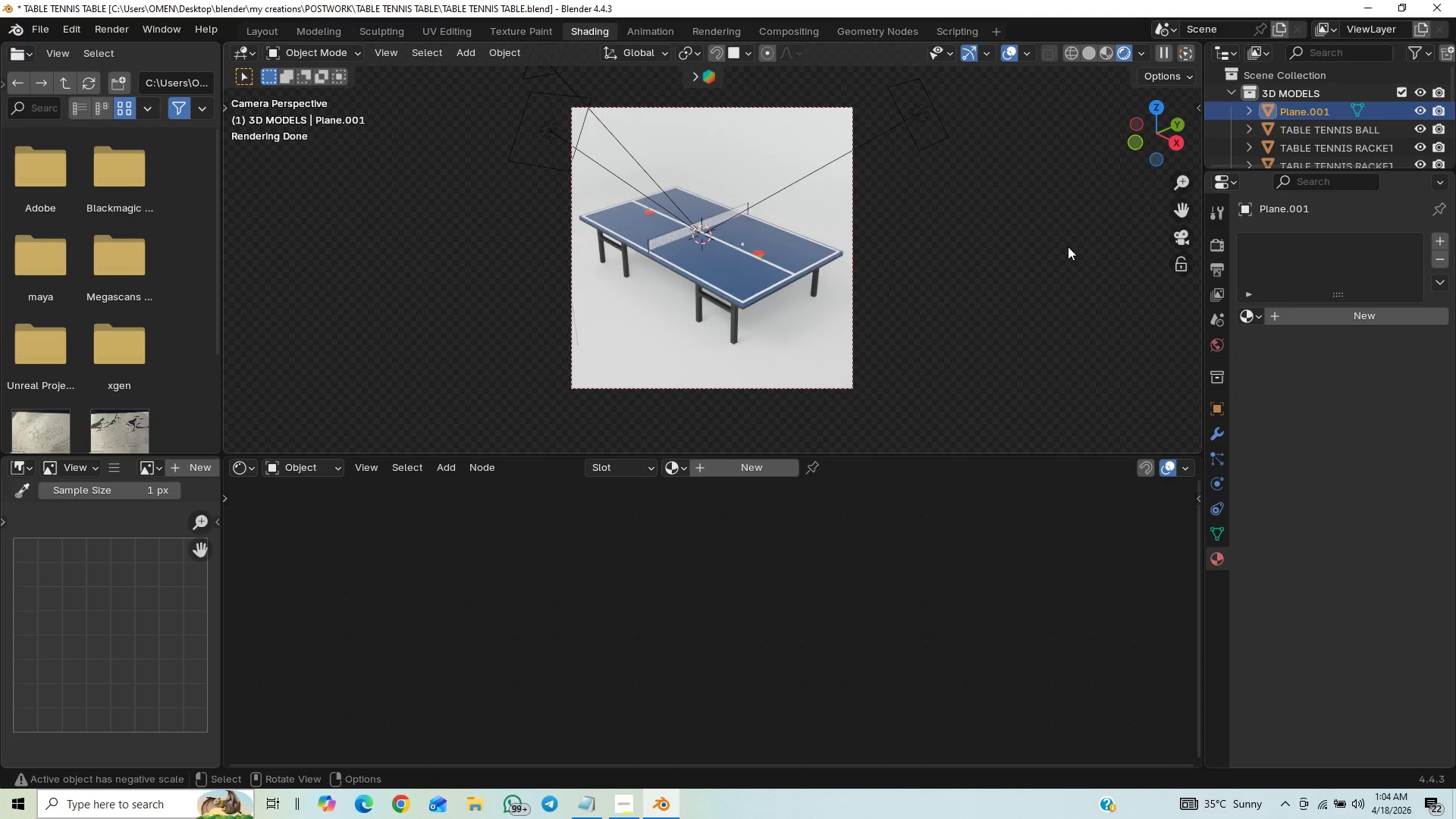 
key(M)
 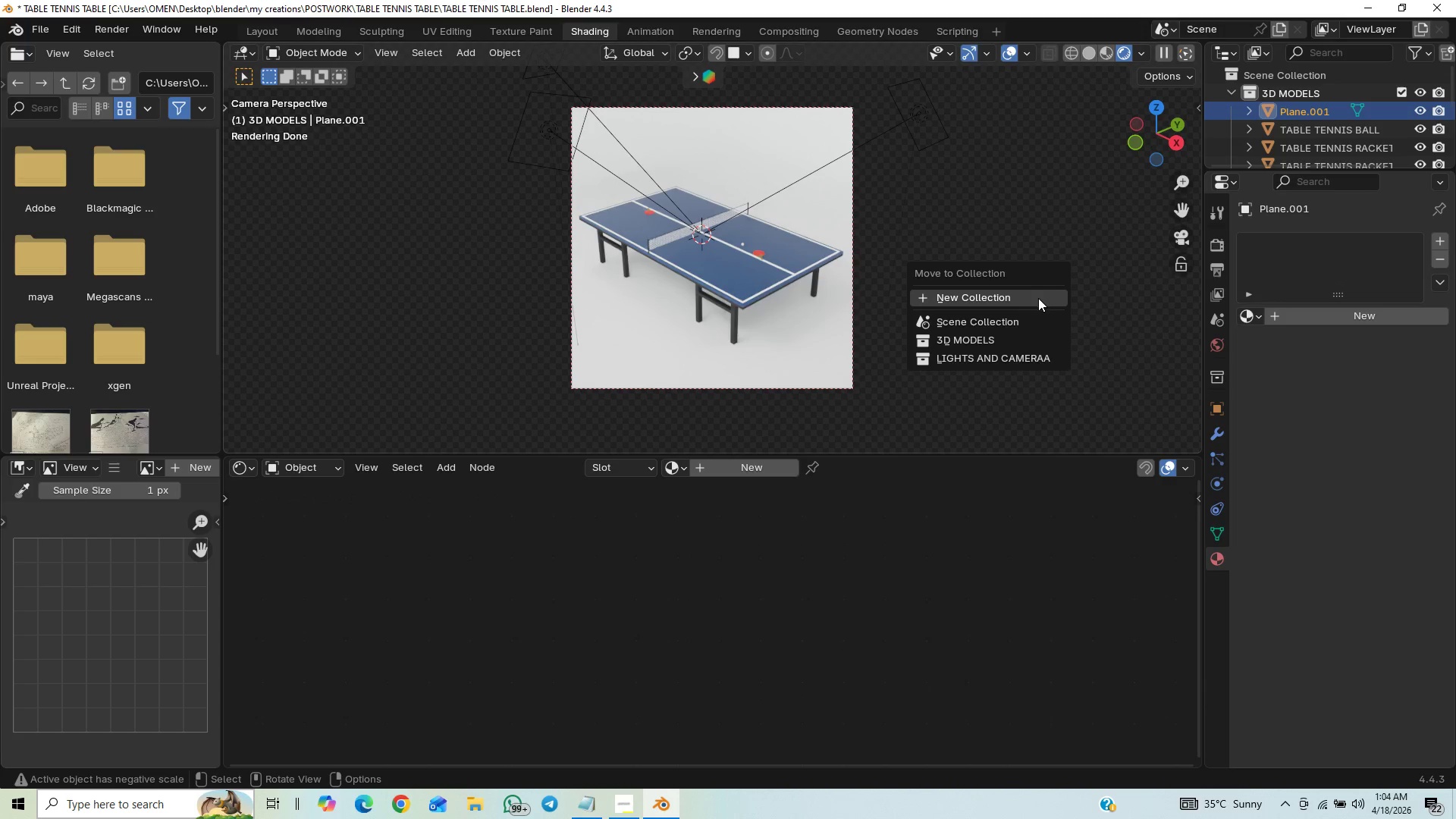 
mouse_move([1056, 290])
 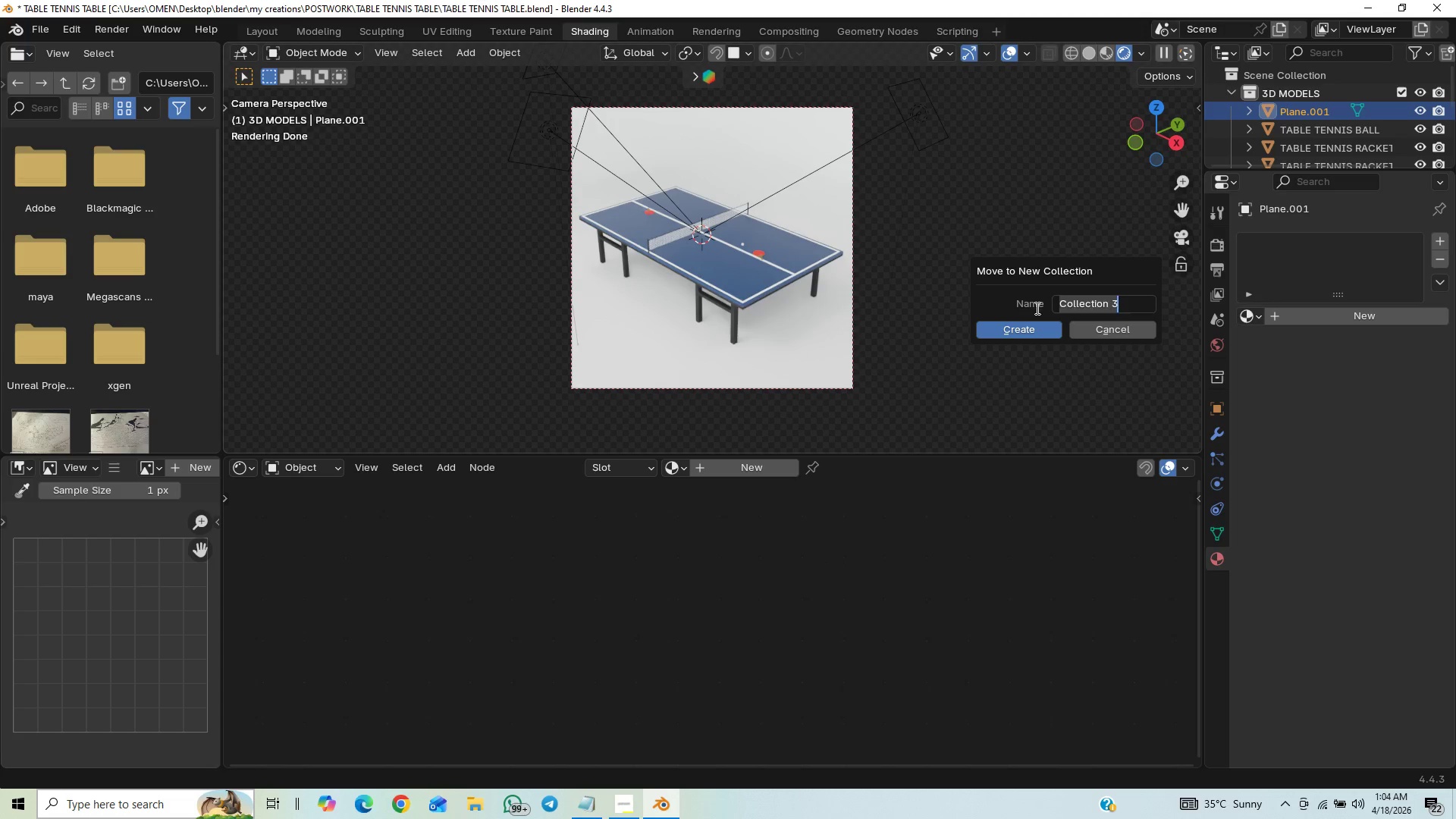 
type(bac)
key(Backspace)
key(Backspace)
key(Backspace)
key(Backspace)
type(en)
 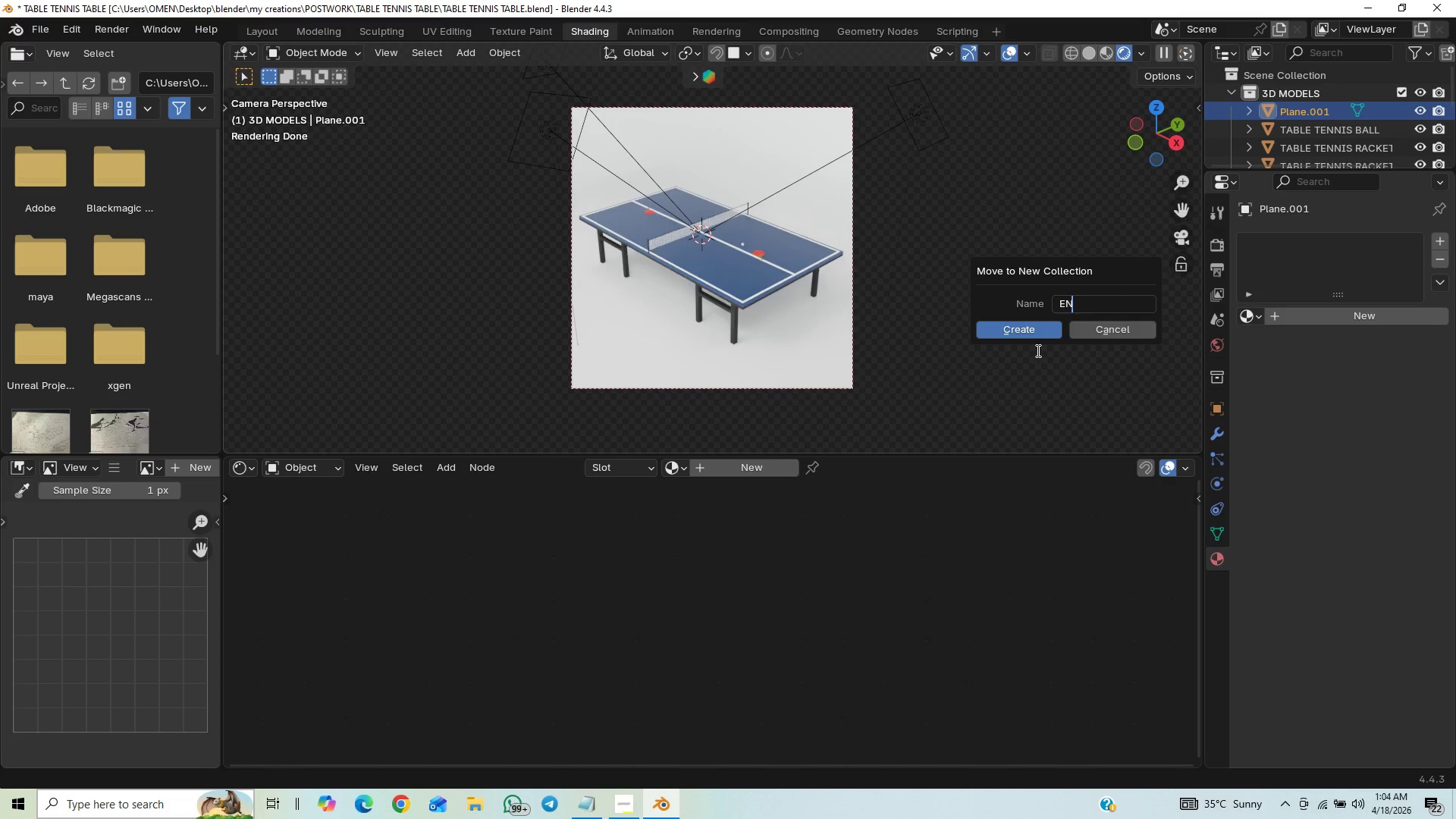 
type(vironment/scene)
 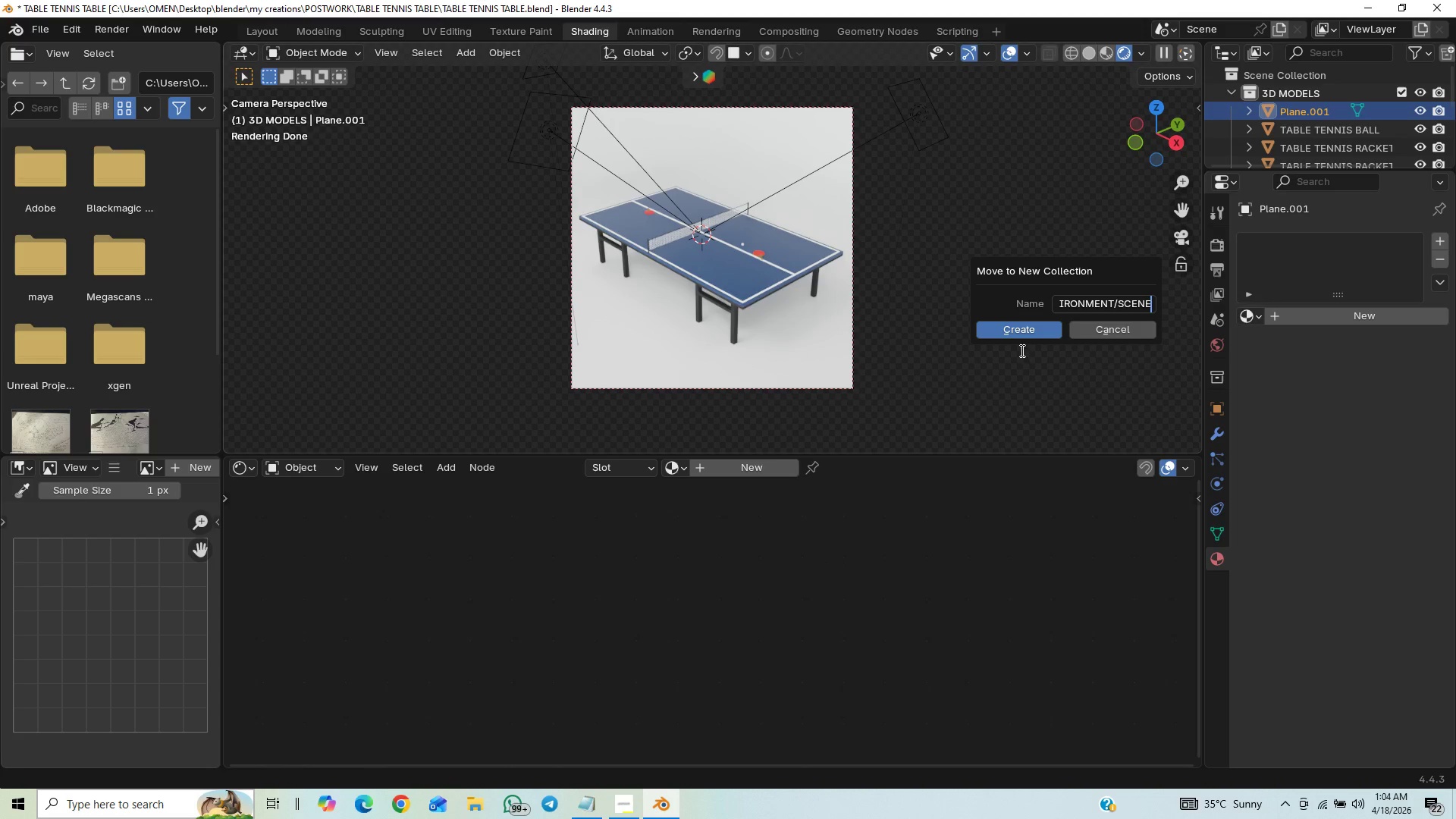 
key(Enter)
 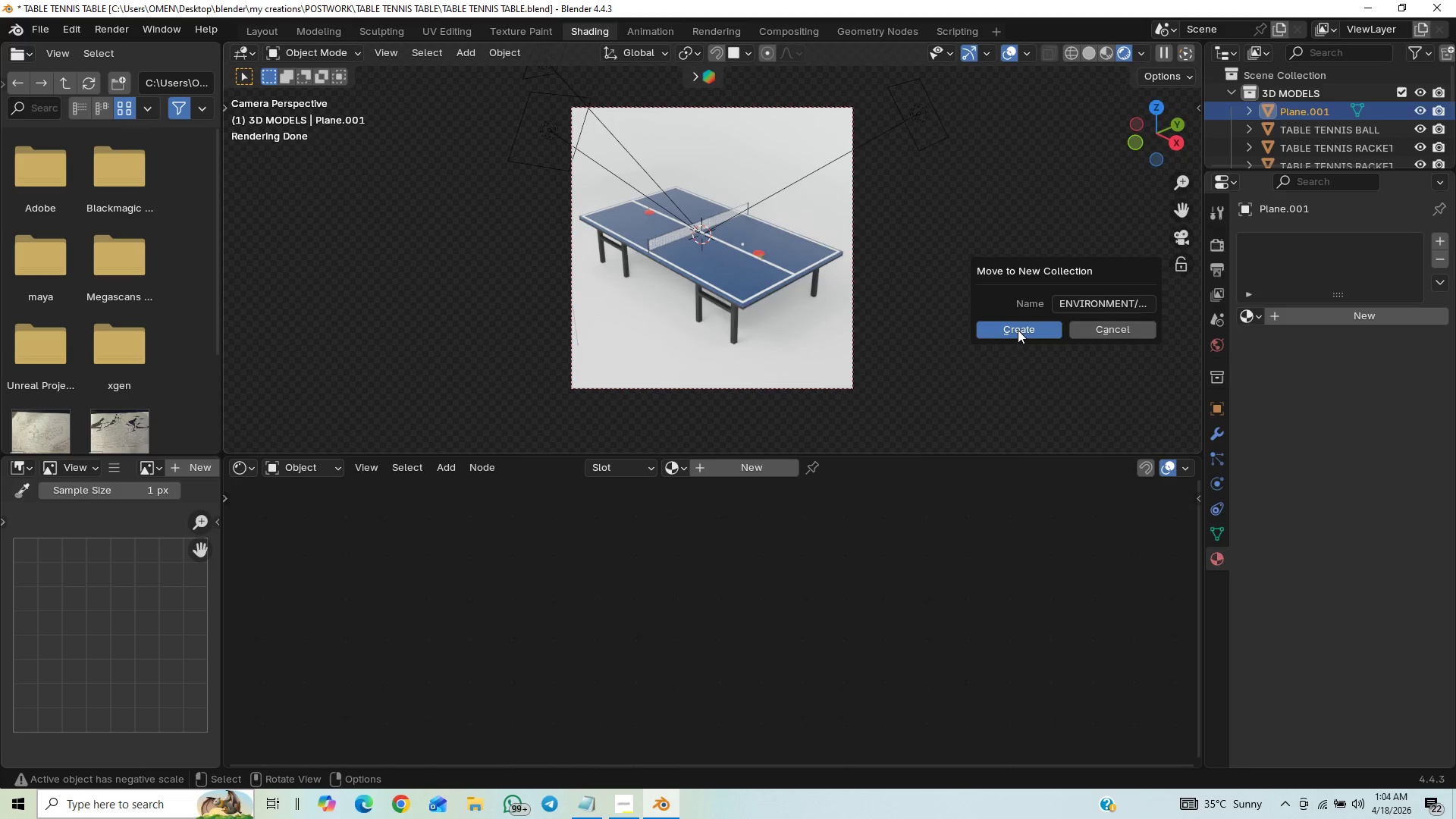 
hold_key(key=ControlLeft, duration=0.52)
 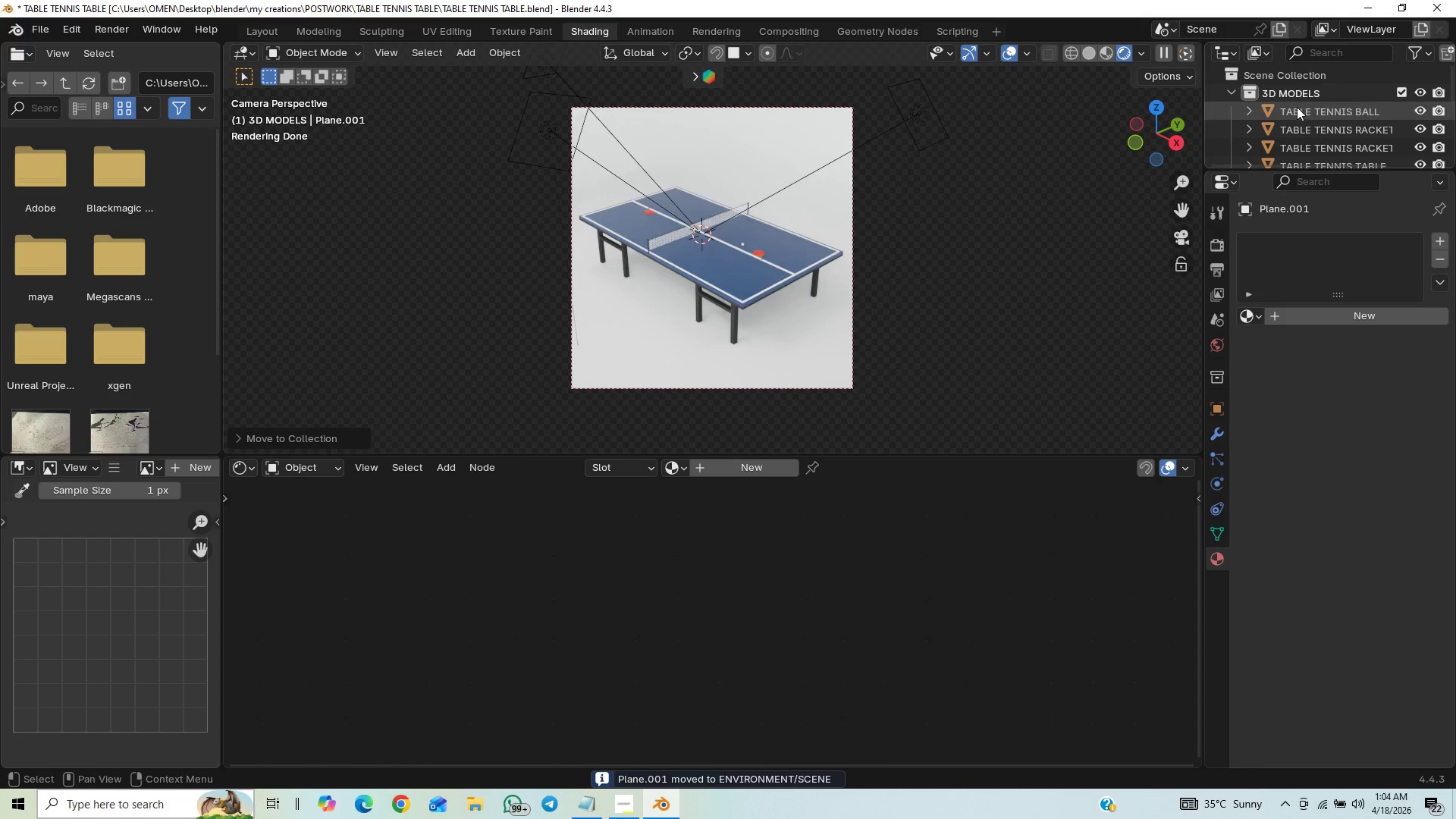 
scroll: coordinate [1238, 152], scroll_direction: down, amount: 13.0
 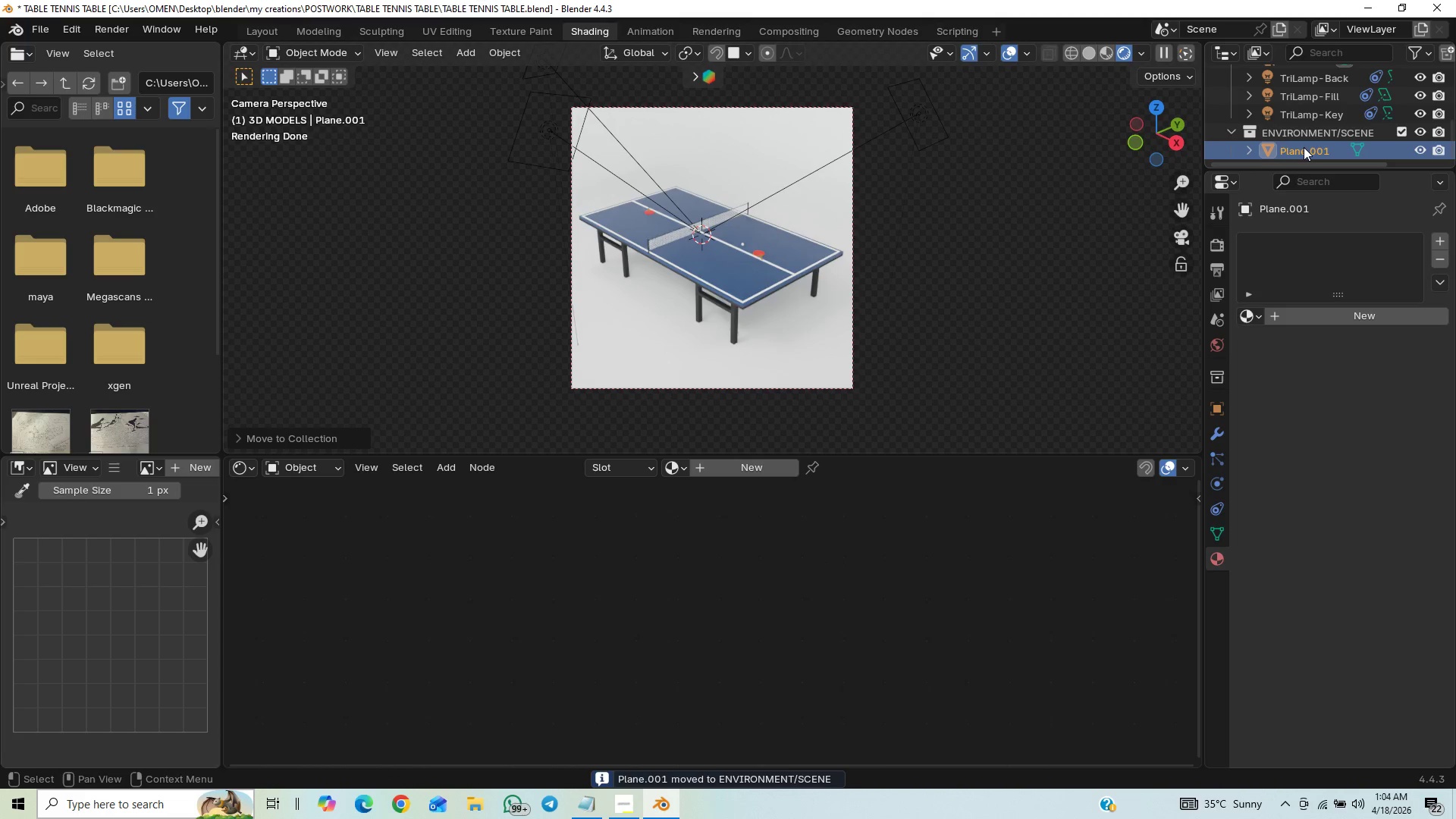 
double_click([1304, 147])
 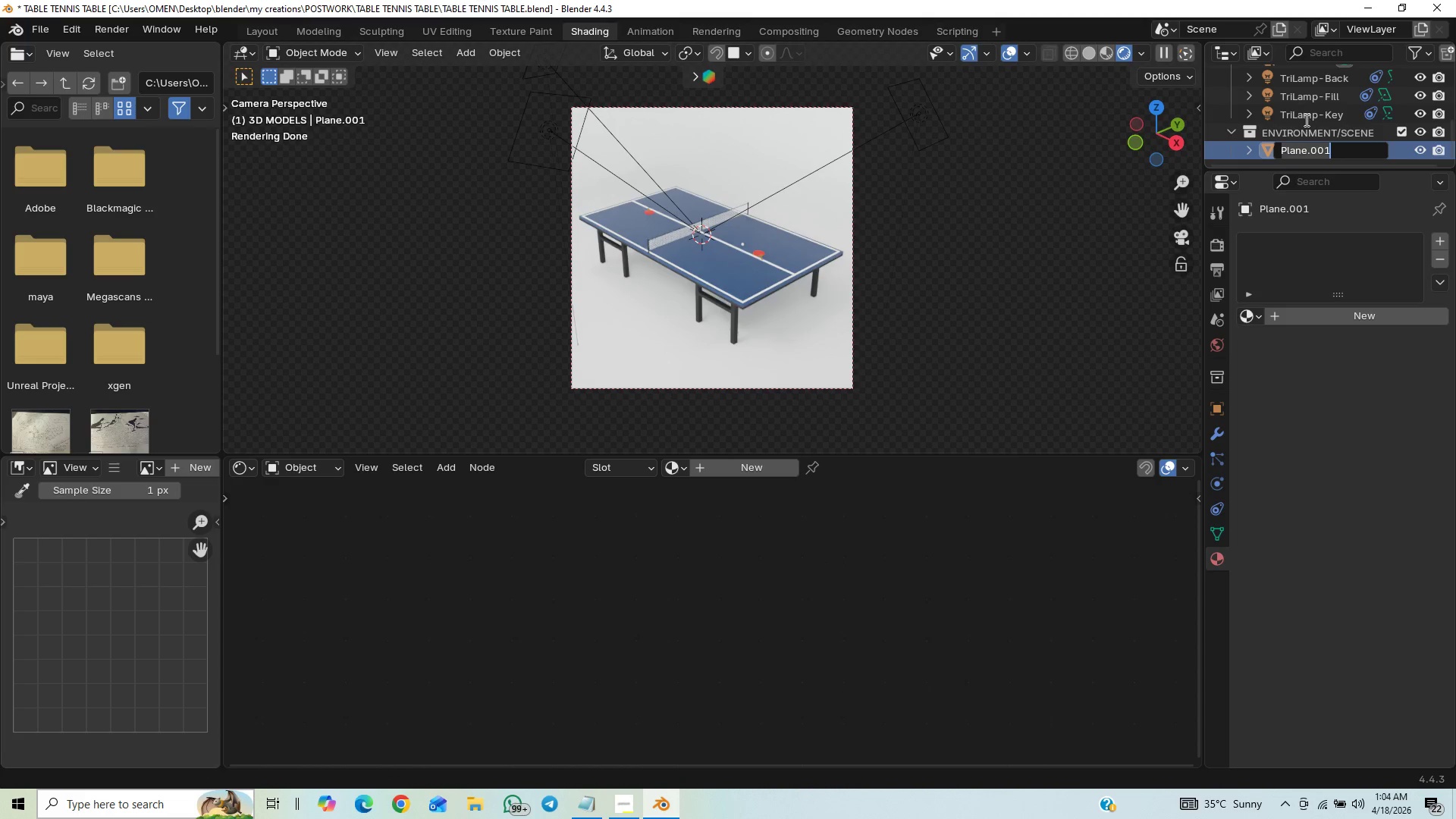 
type(back)
 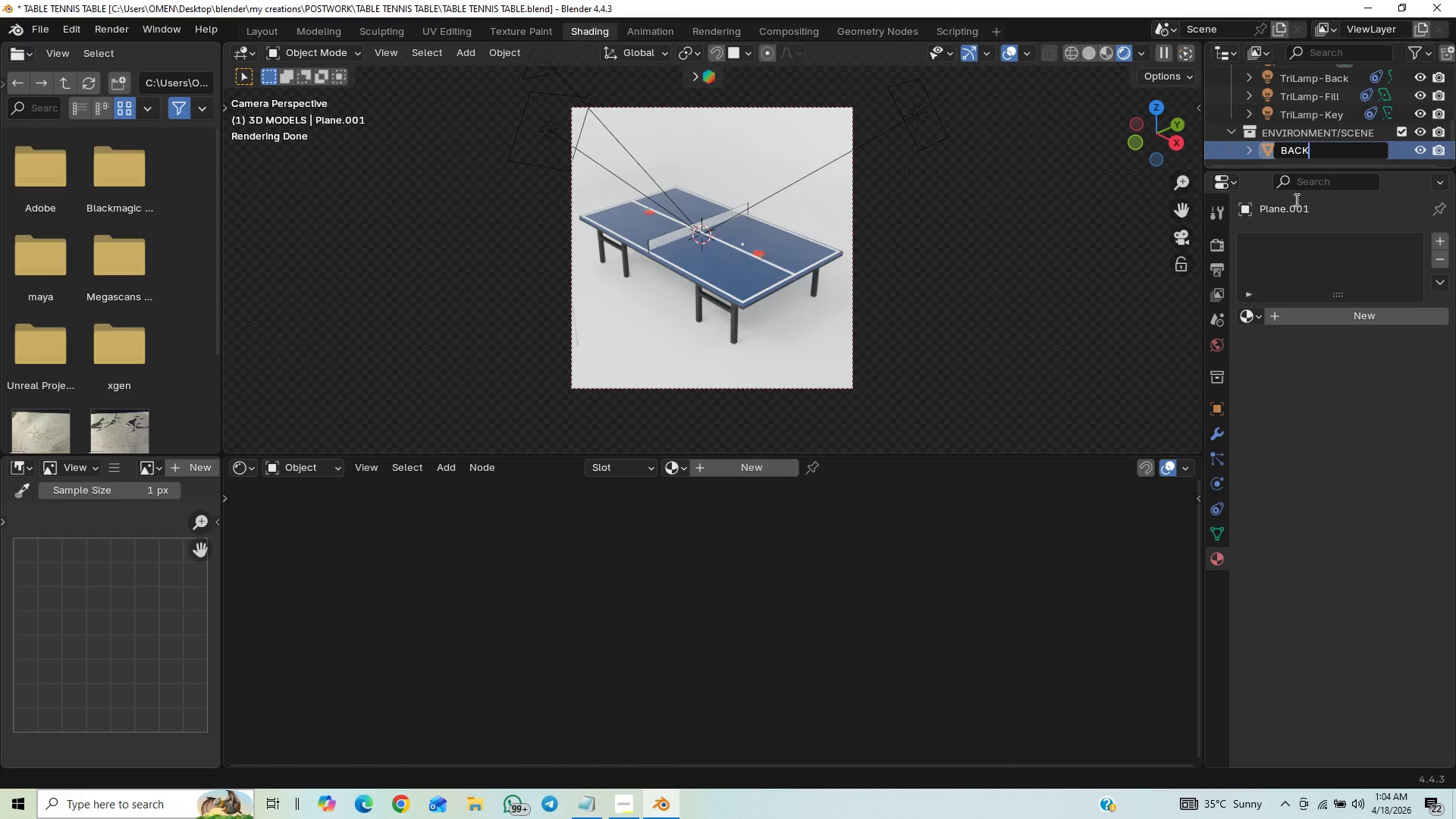 
type(drop)
 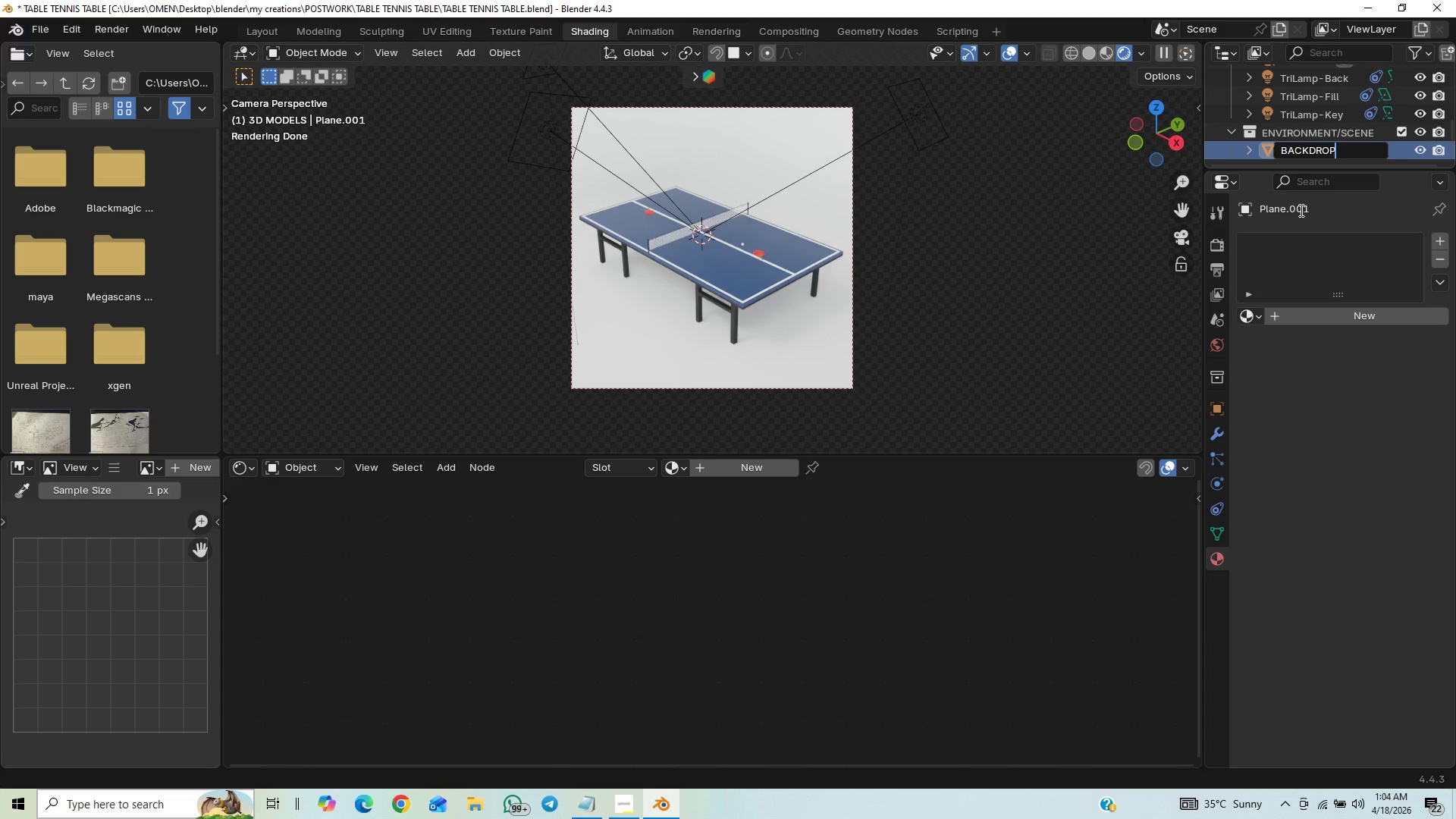 
key(Enter)
 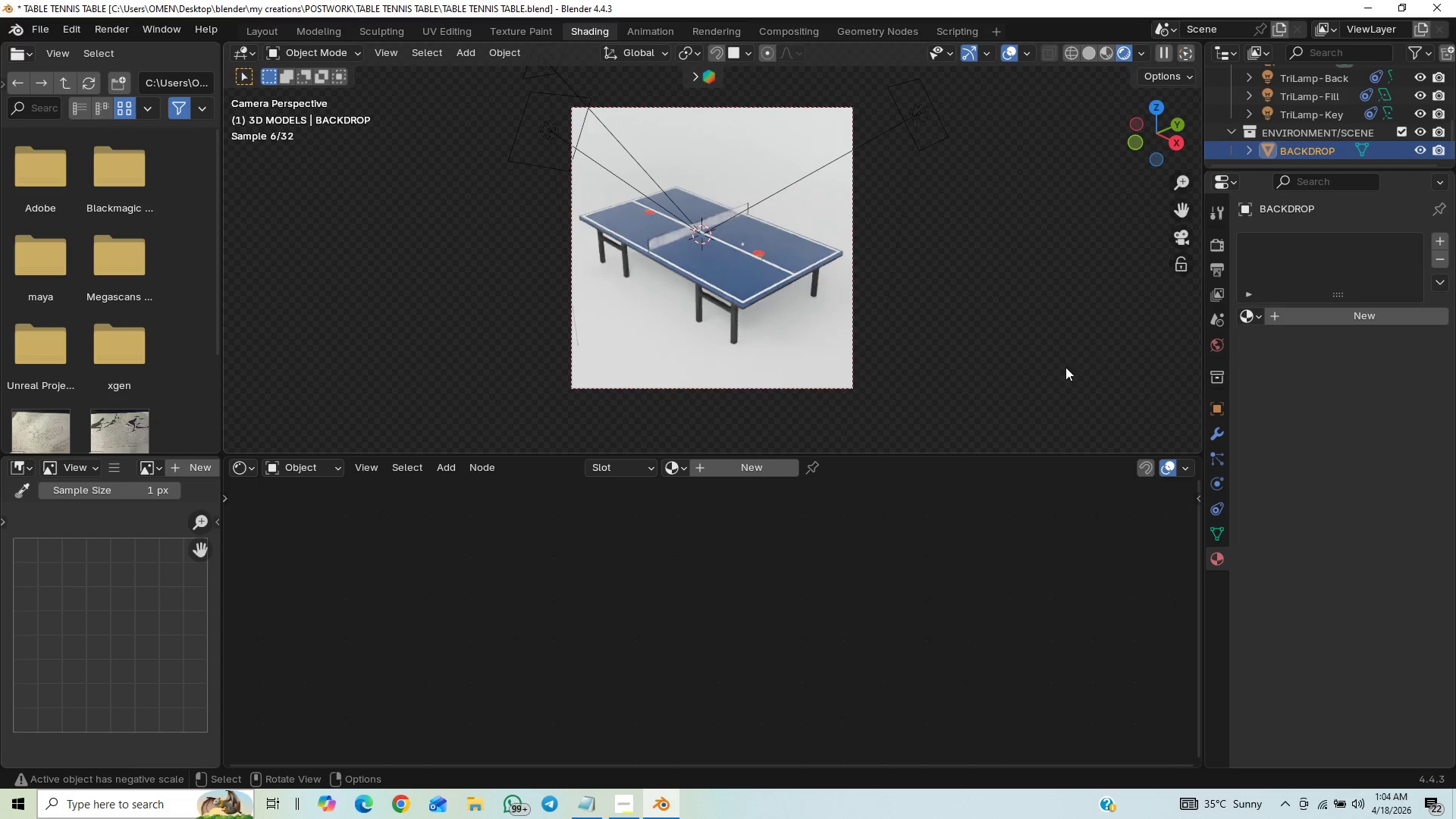 
key(Control+Shift+CapsLock)
 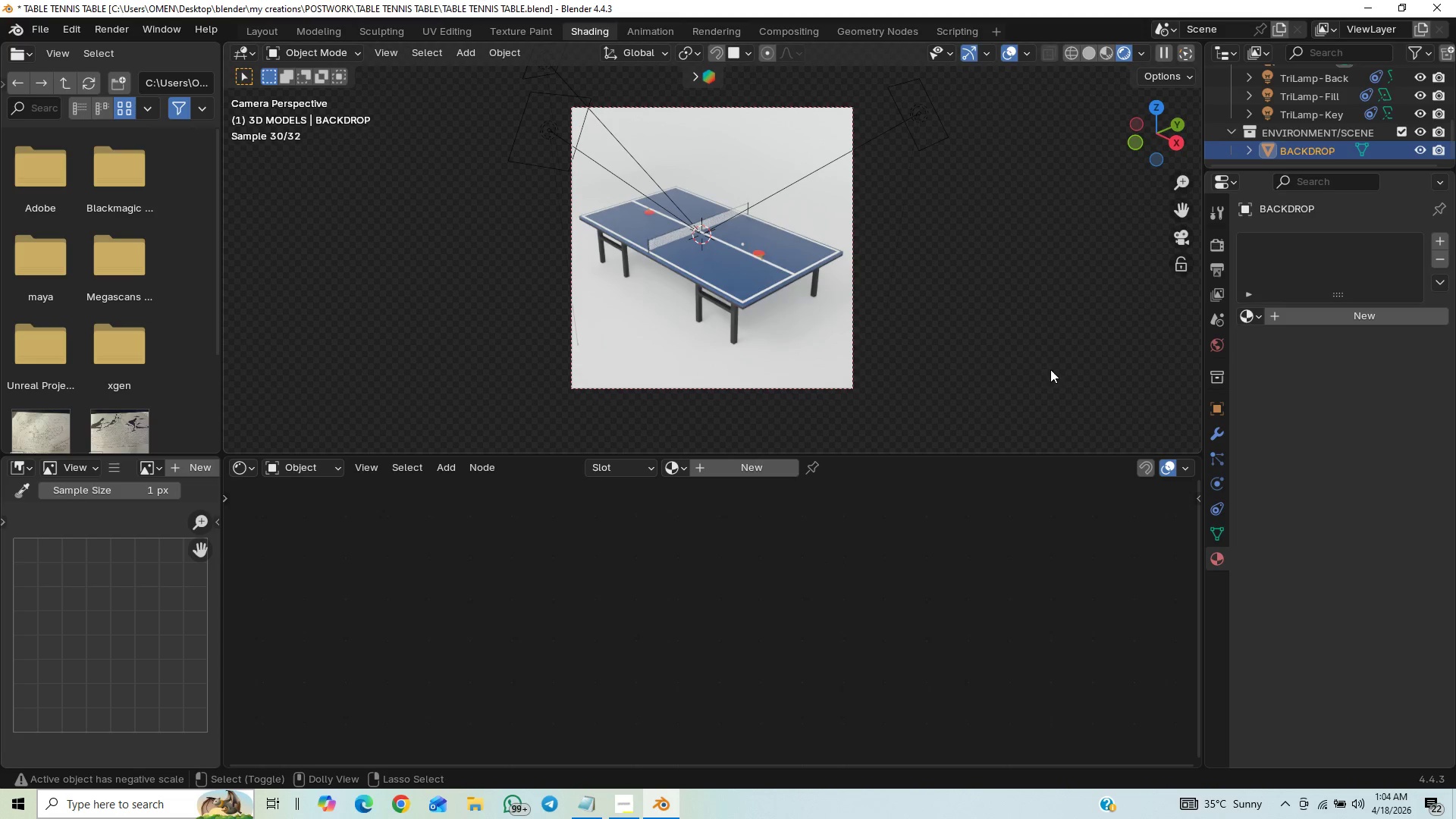 
key(Control+Shift+Escape)
 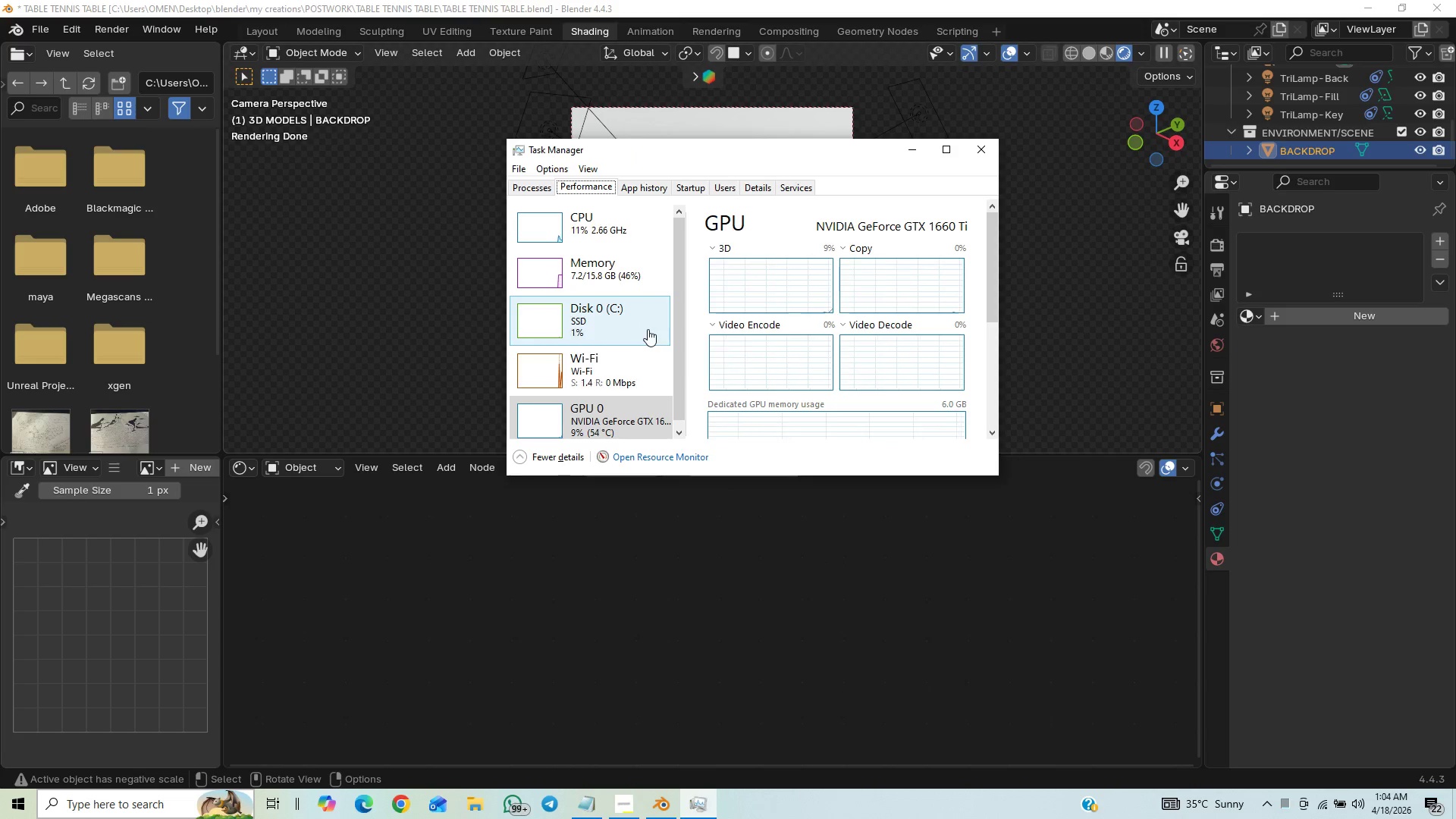 
wait(11.2)
 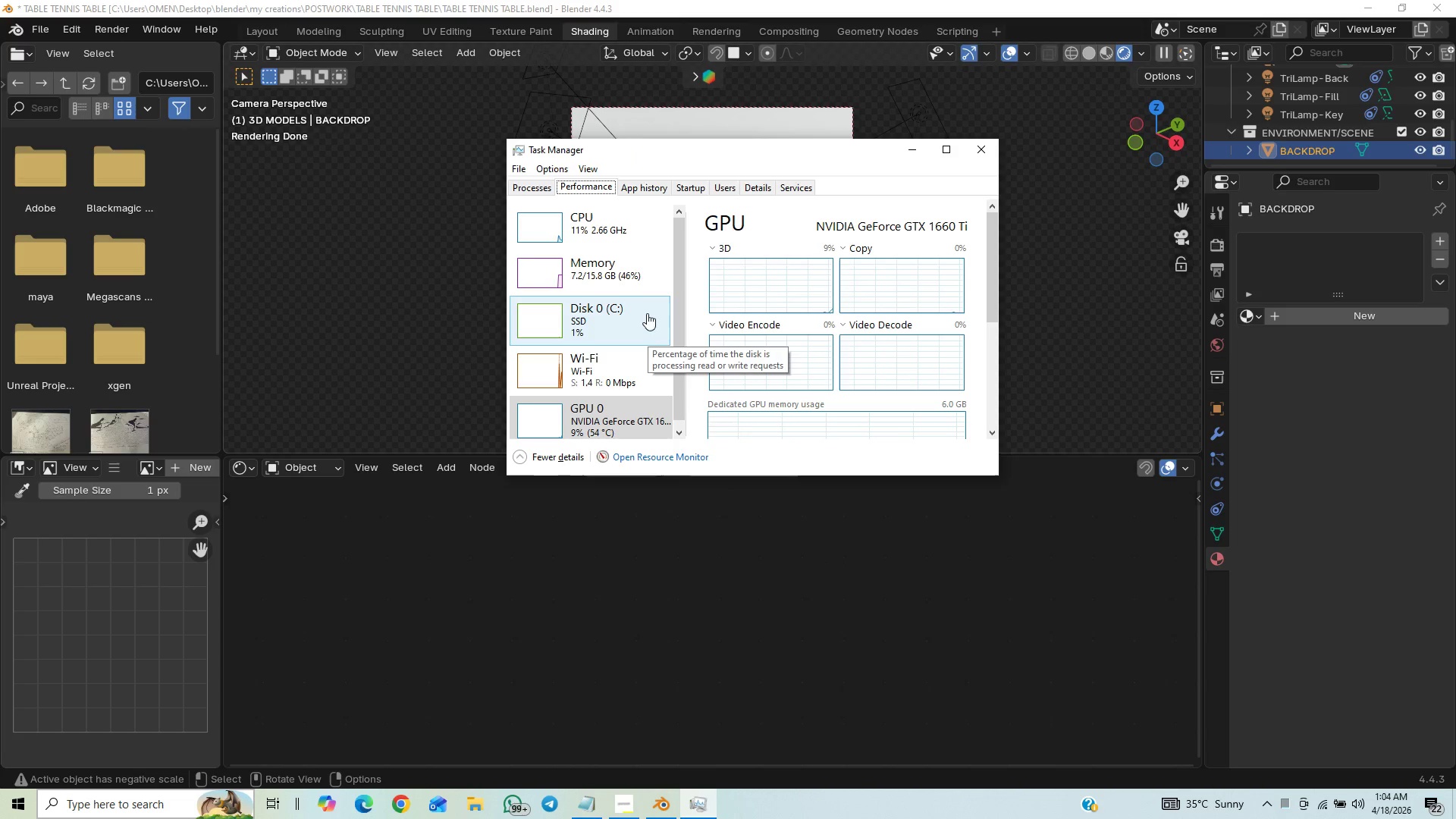 
key(Control+S)
 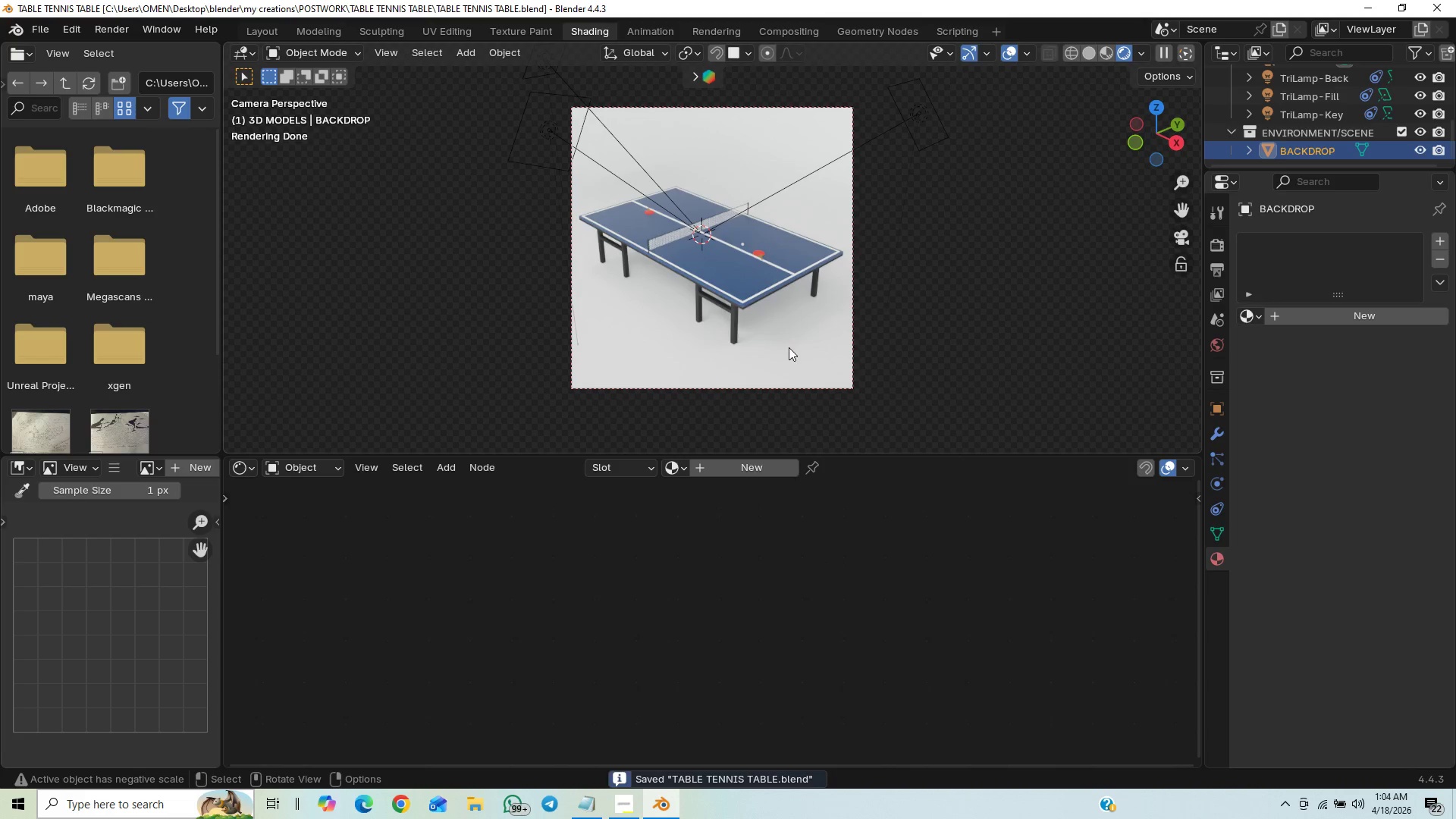 
left_click([786, 347])
 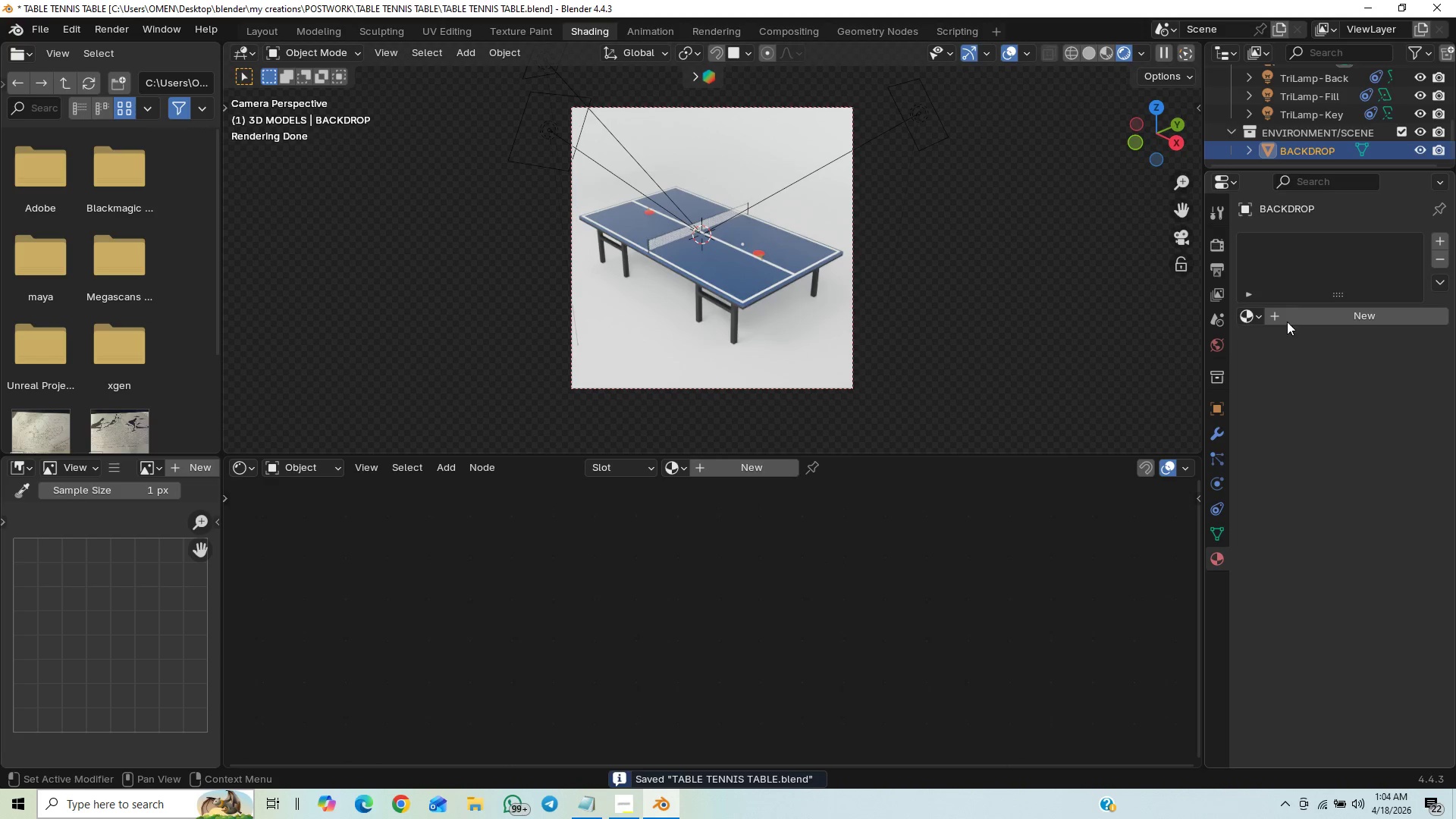 
left_click([1293, 322])
 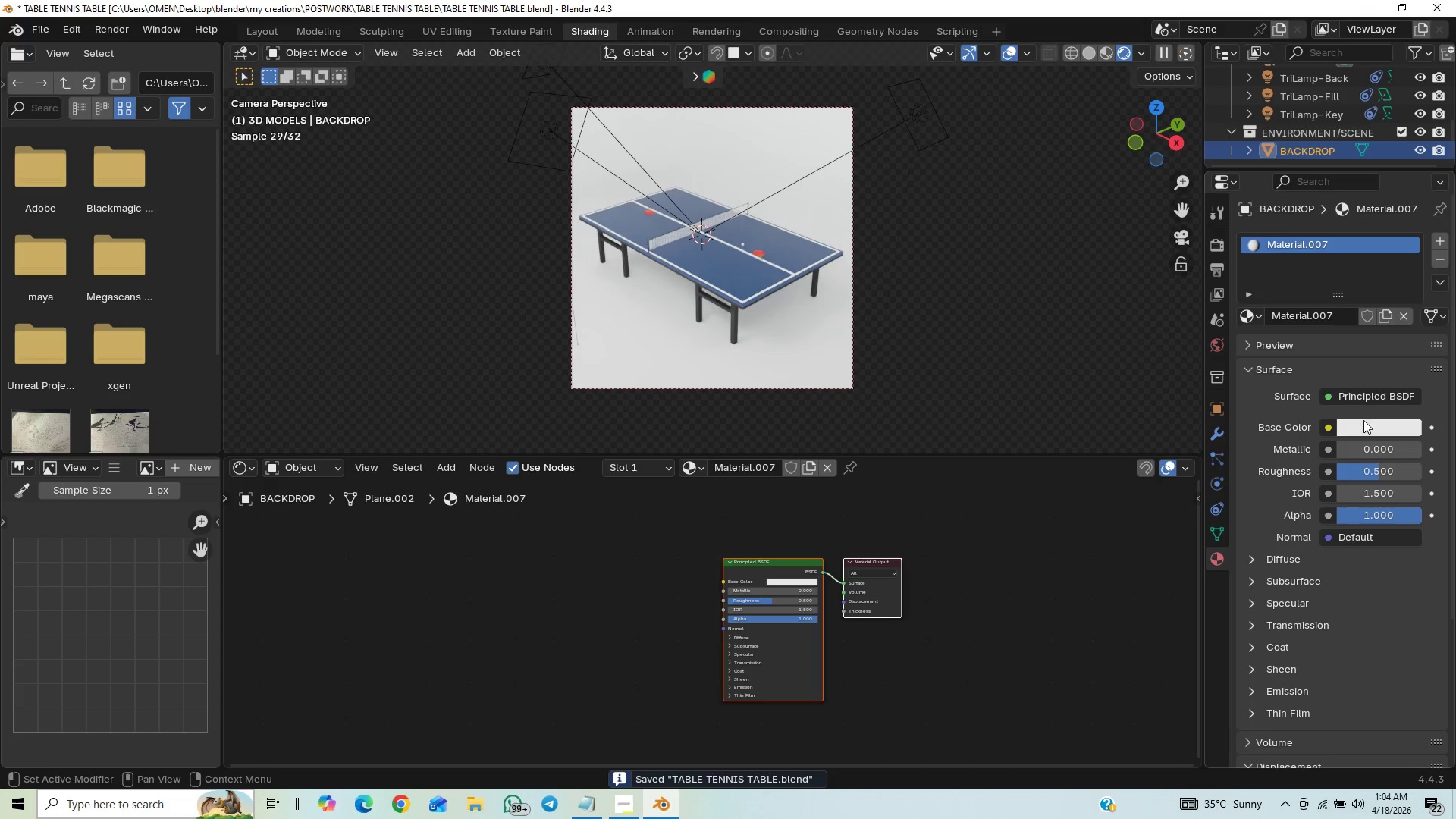 
left_click([1380, 425])
 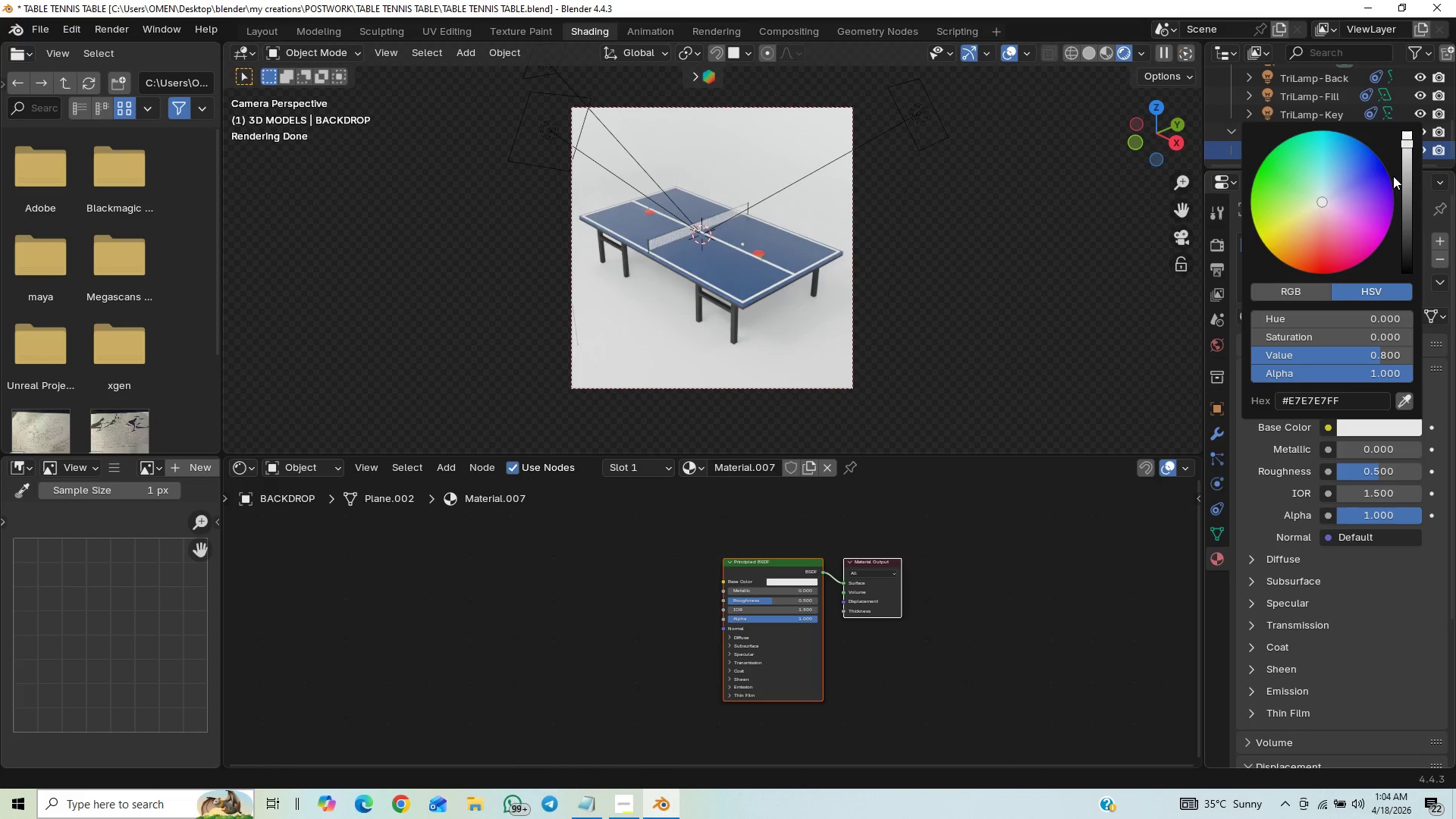 
left_click_drag(start_coordinate=[1408, 162], to_coordinate=[1406, 179])
 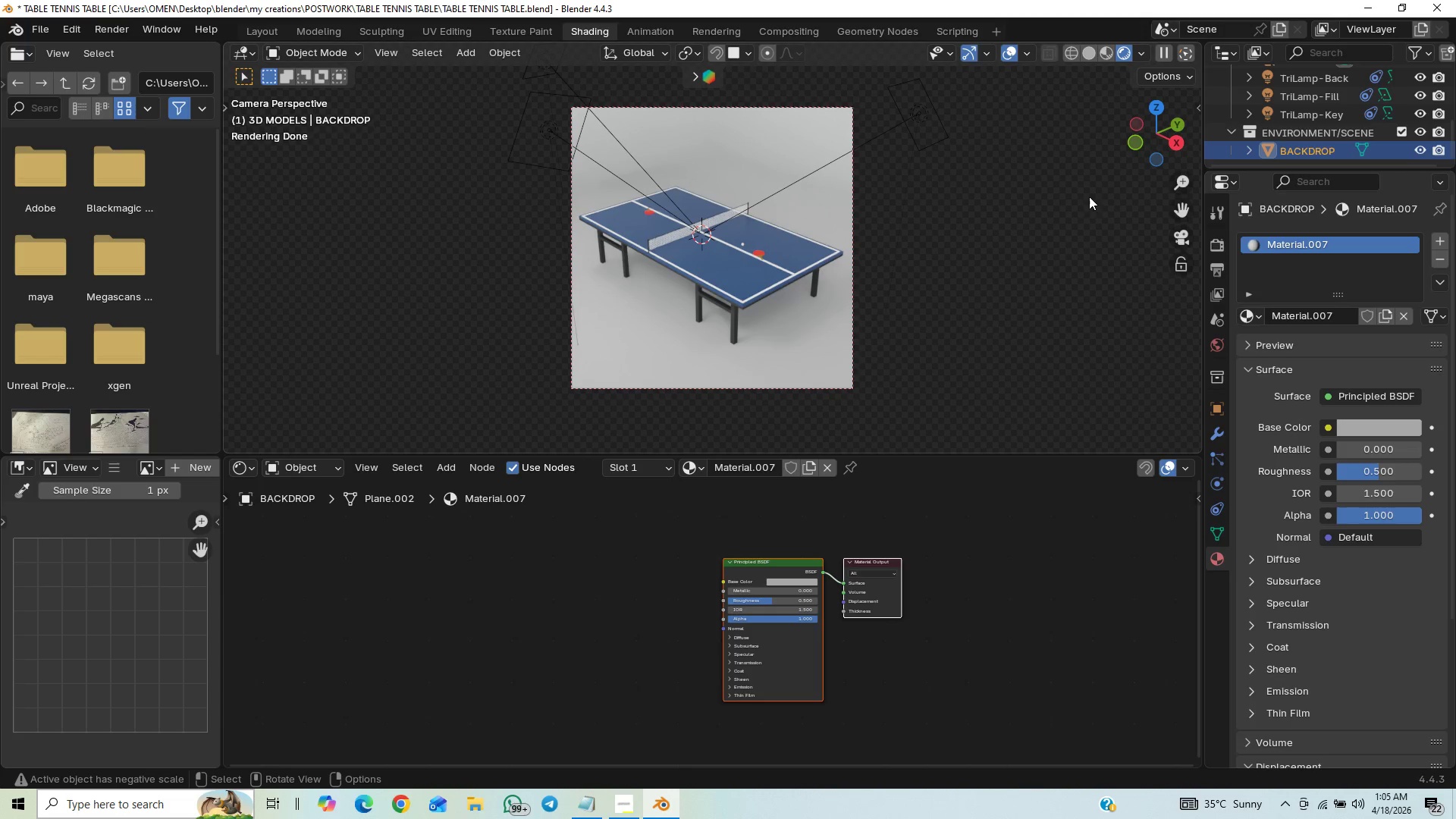 
scroll: coordinate [858, 348], scroll_direction: up, amount: 3.0
 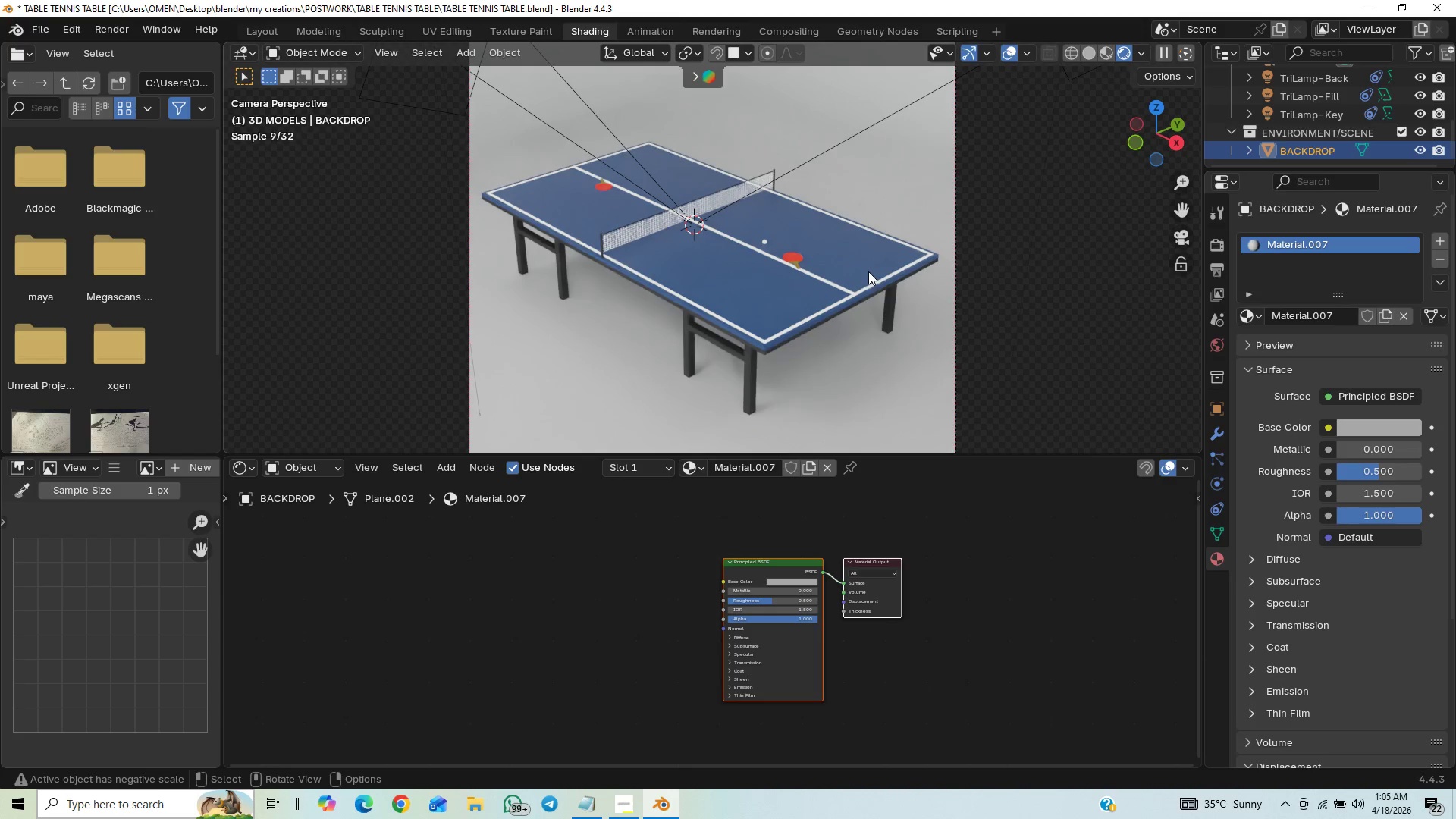 
scroll: coordinate [872, 313], scroll_direction: down, amount: 2.0
 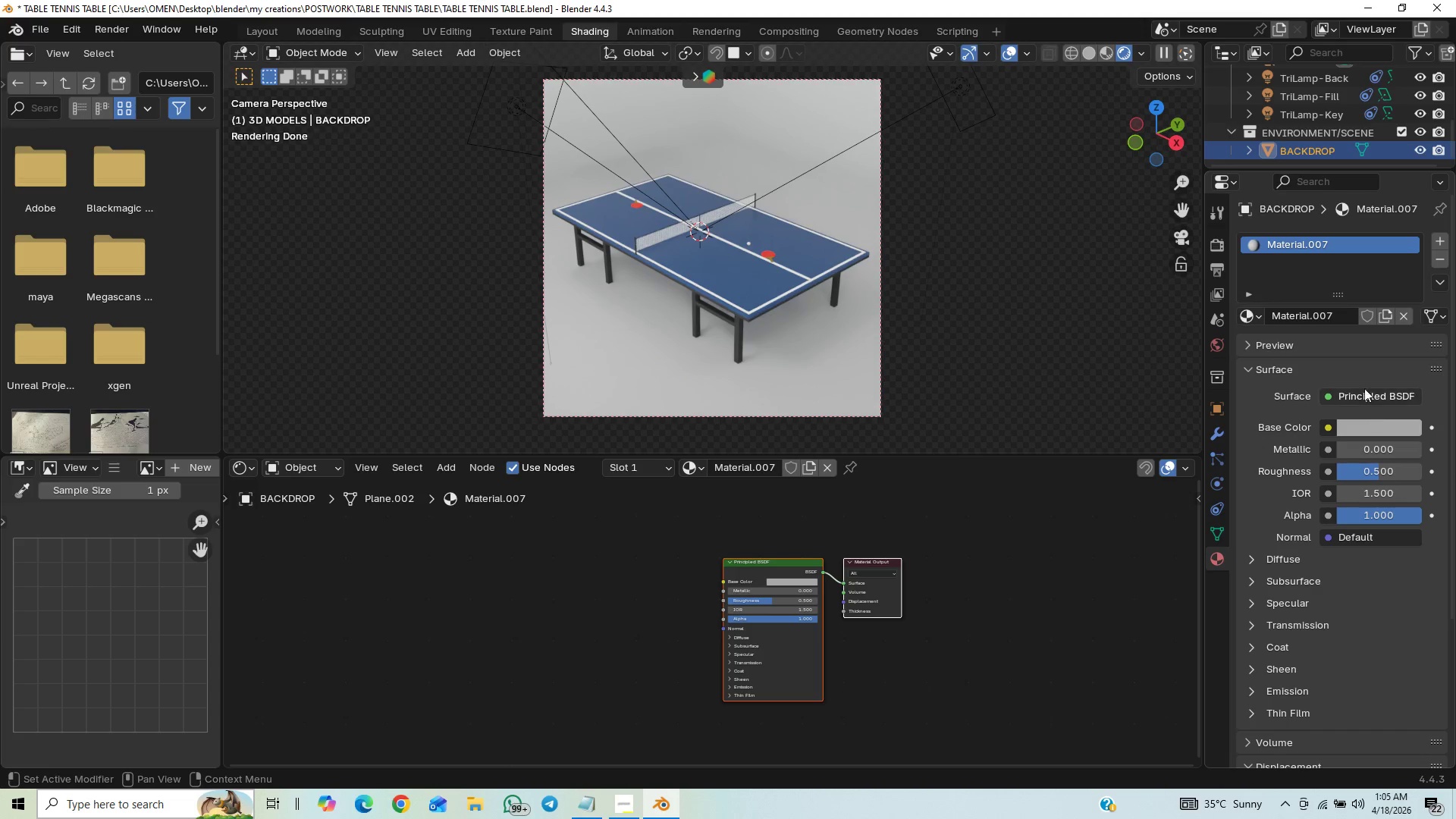 
left_click([1358, 418])
 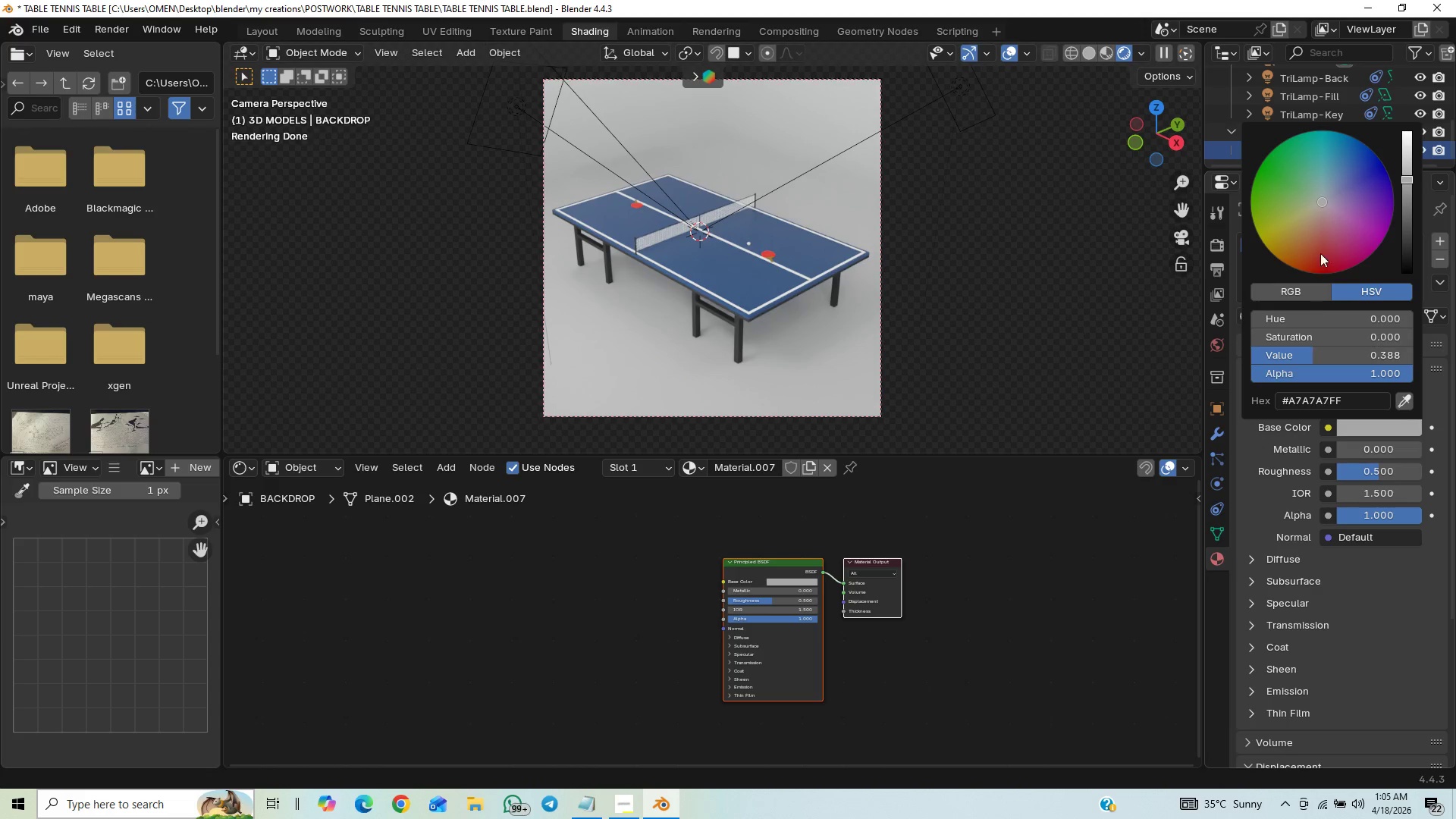 
left_click_drag(start_coordinate=[1322, 234], to_coordinate=[1299, 144])
 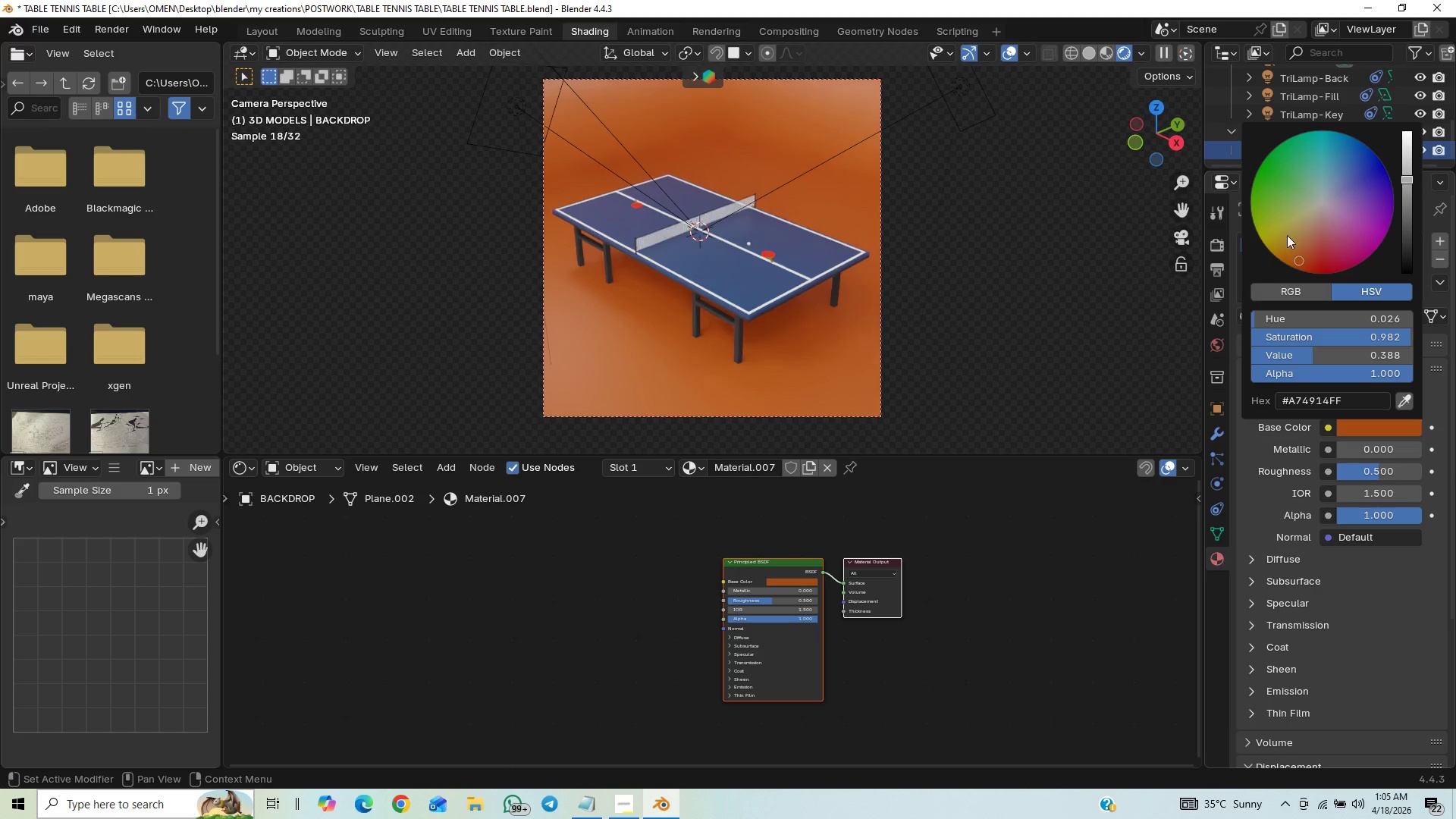 
scroll: coordinate [830, 400], scroll_direction: down, amount: 2.0
 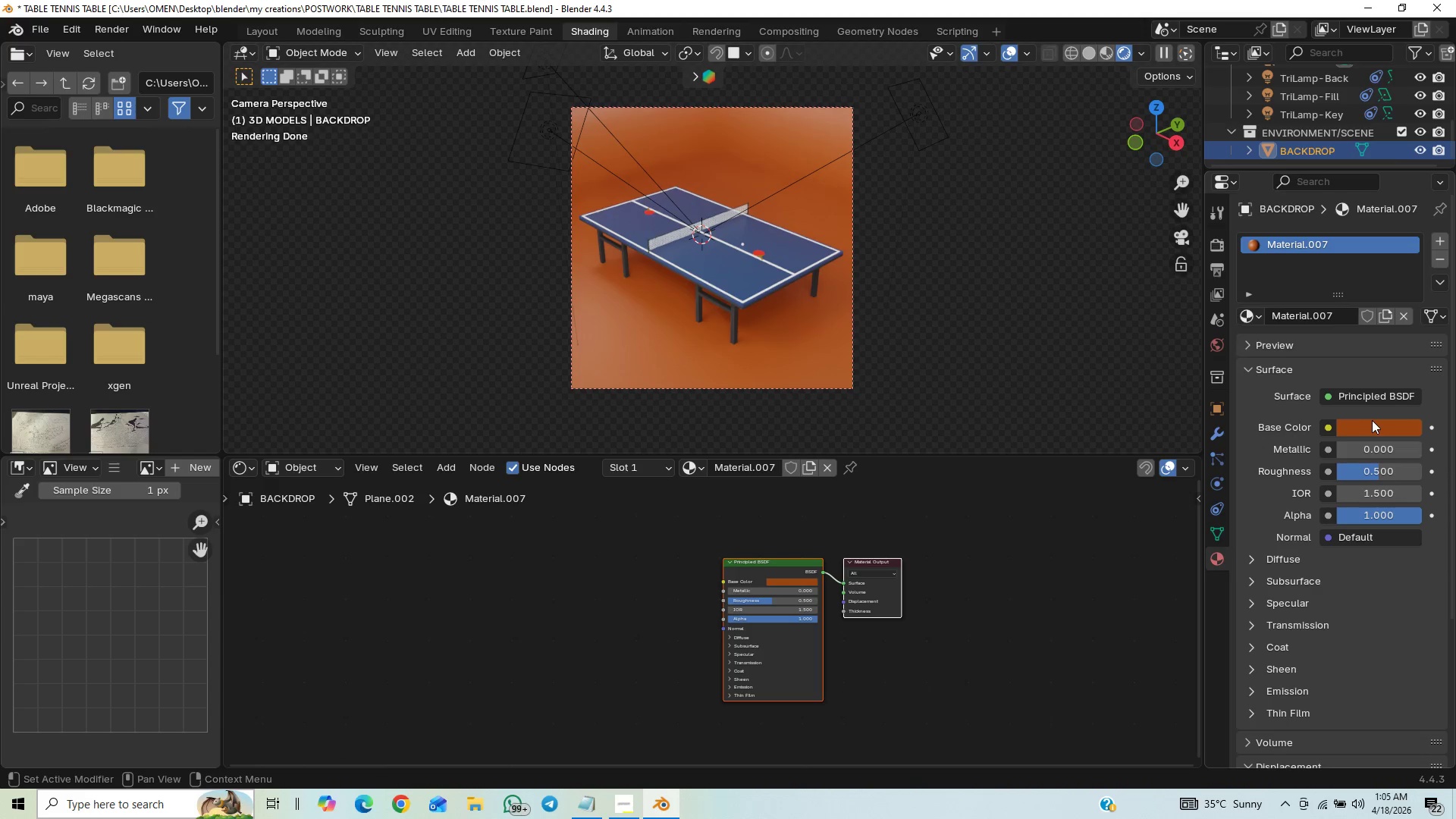 
left_click([1362, 429])
 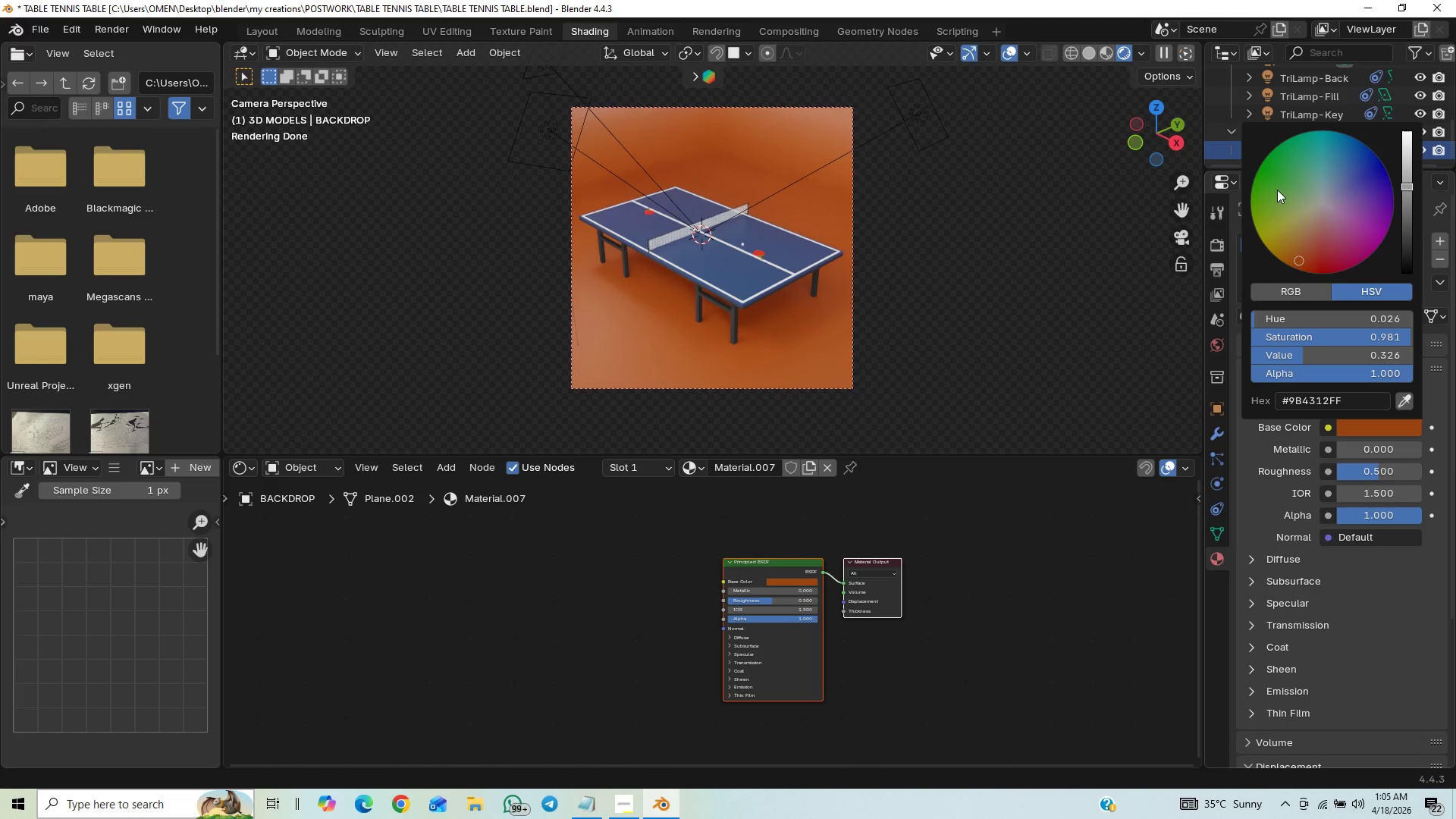 
left_click_drag(start_coordinate=[1305, 190], to_coordinate=[1323, 170])
 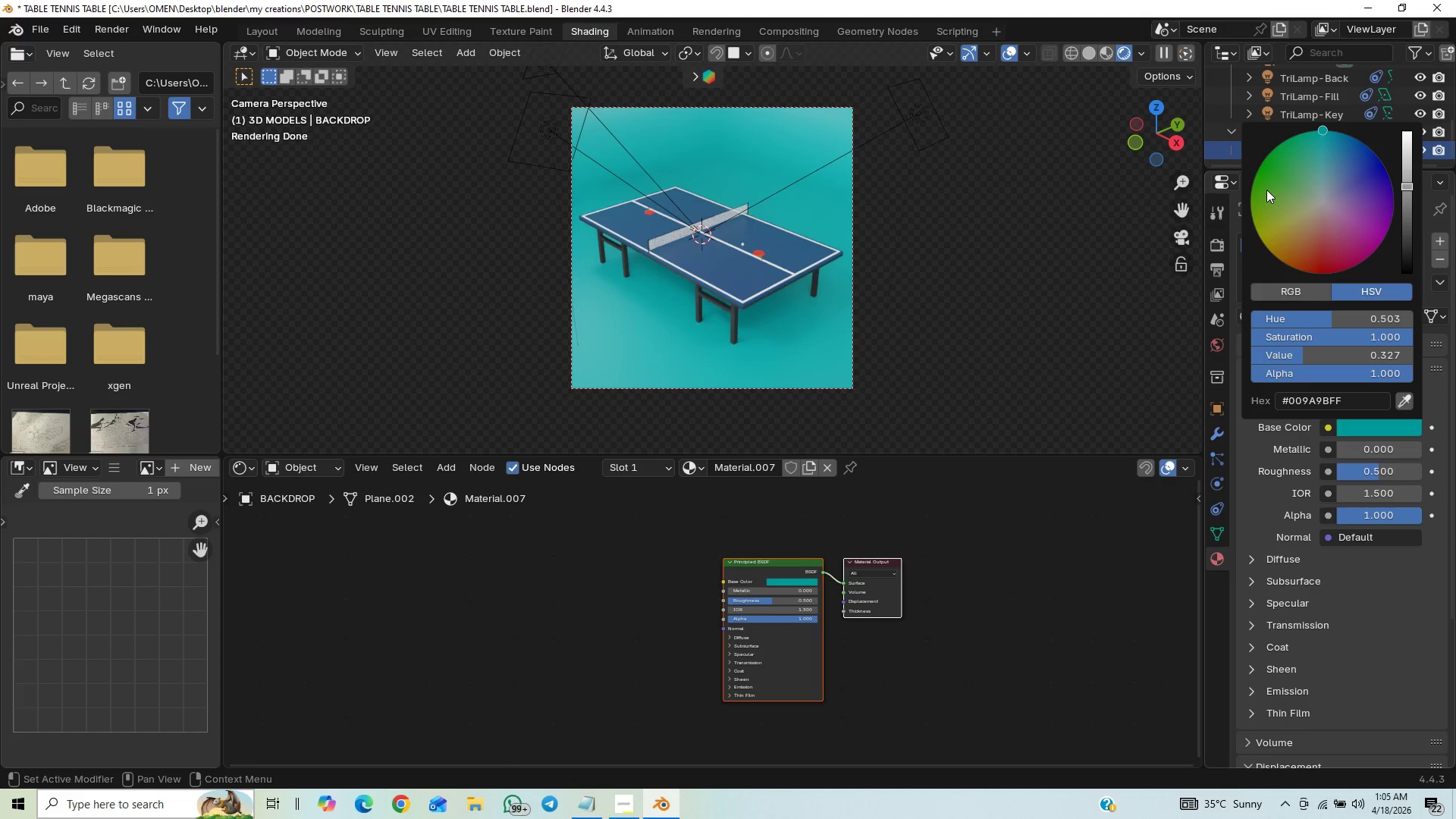 
left_click_drag(start_coordinate=[1291, 149], to_coordinate=[1326, 256])
 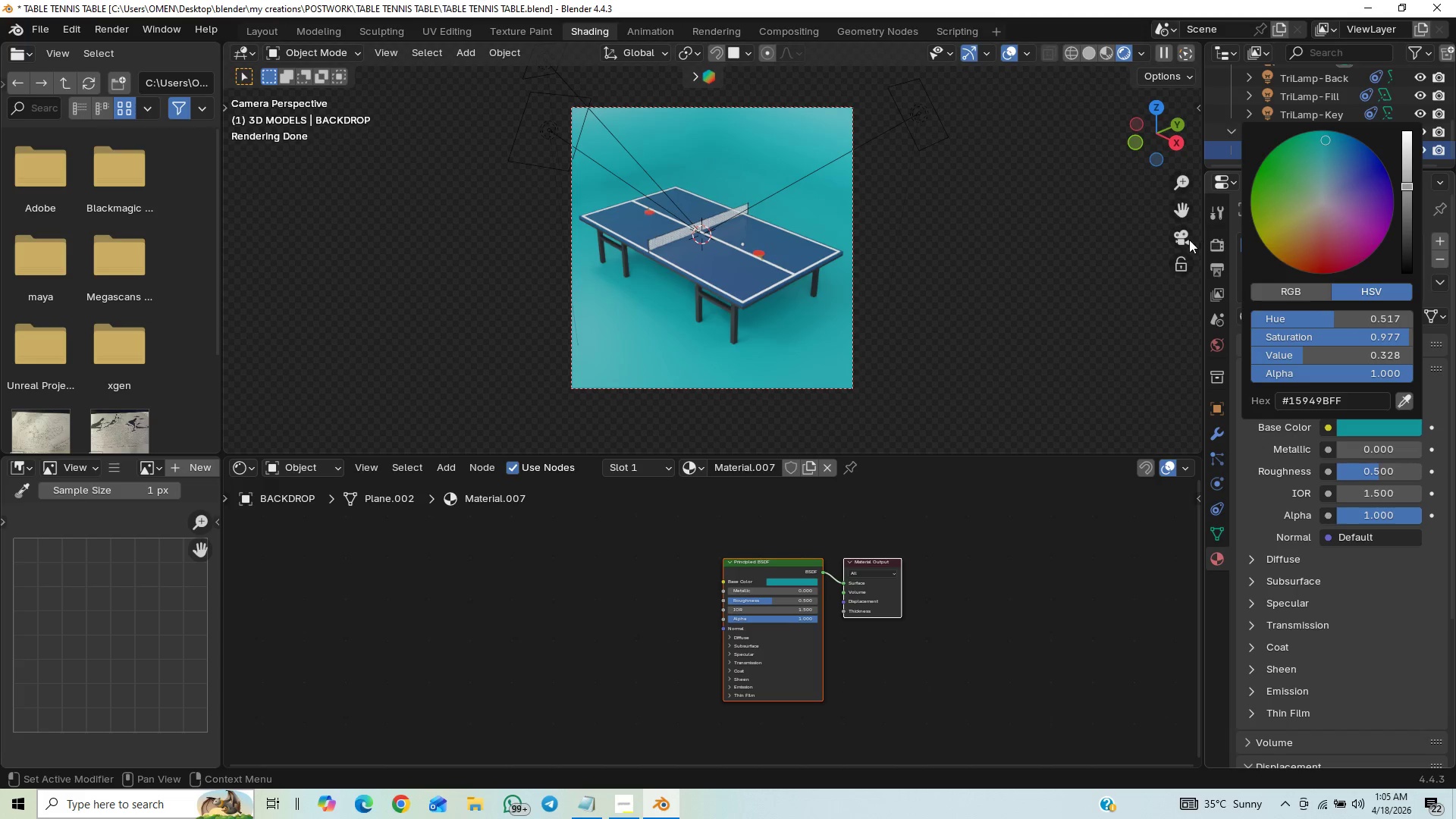 
key(Control+Z)
 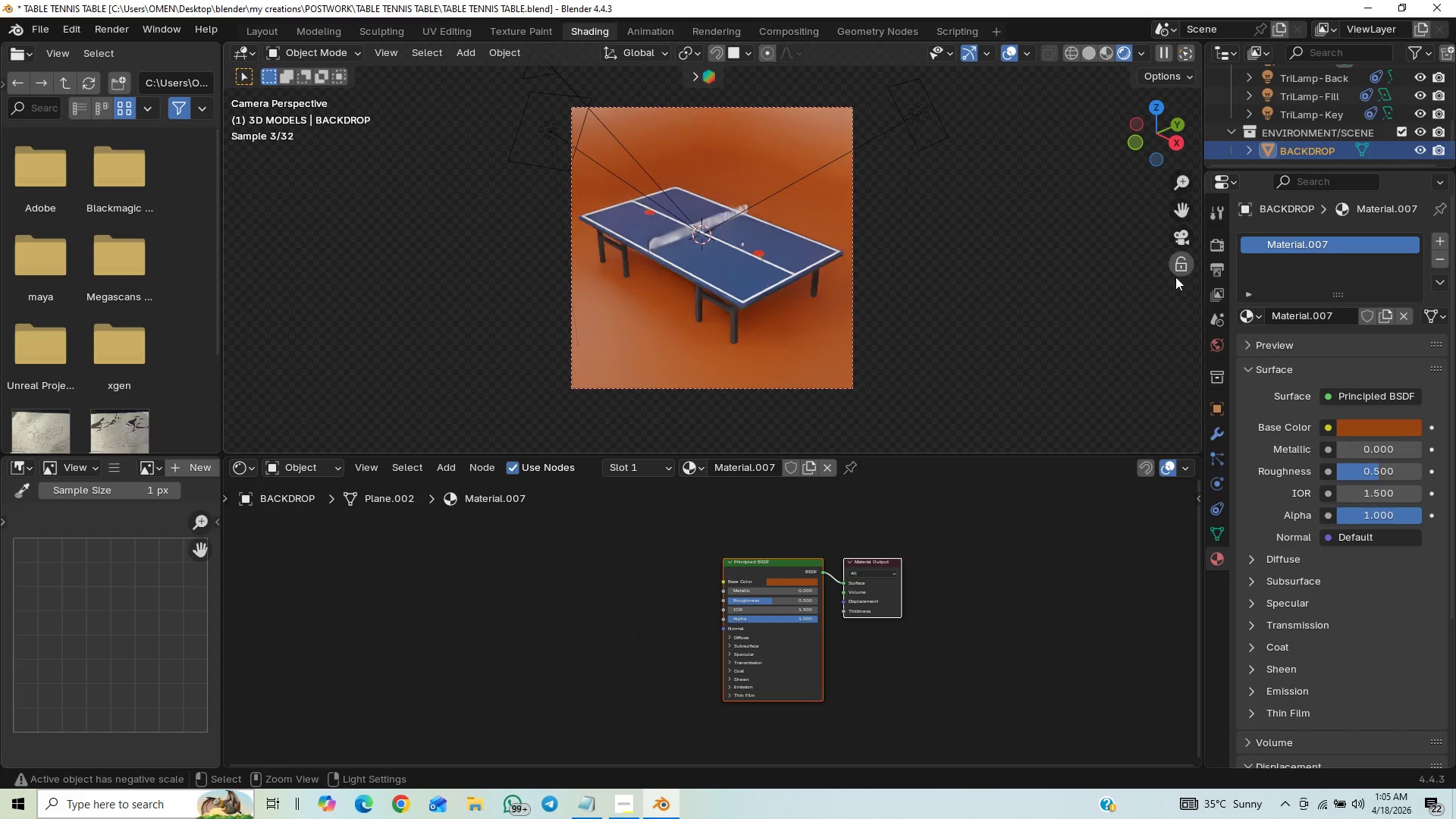 
key(Control+Z)
 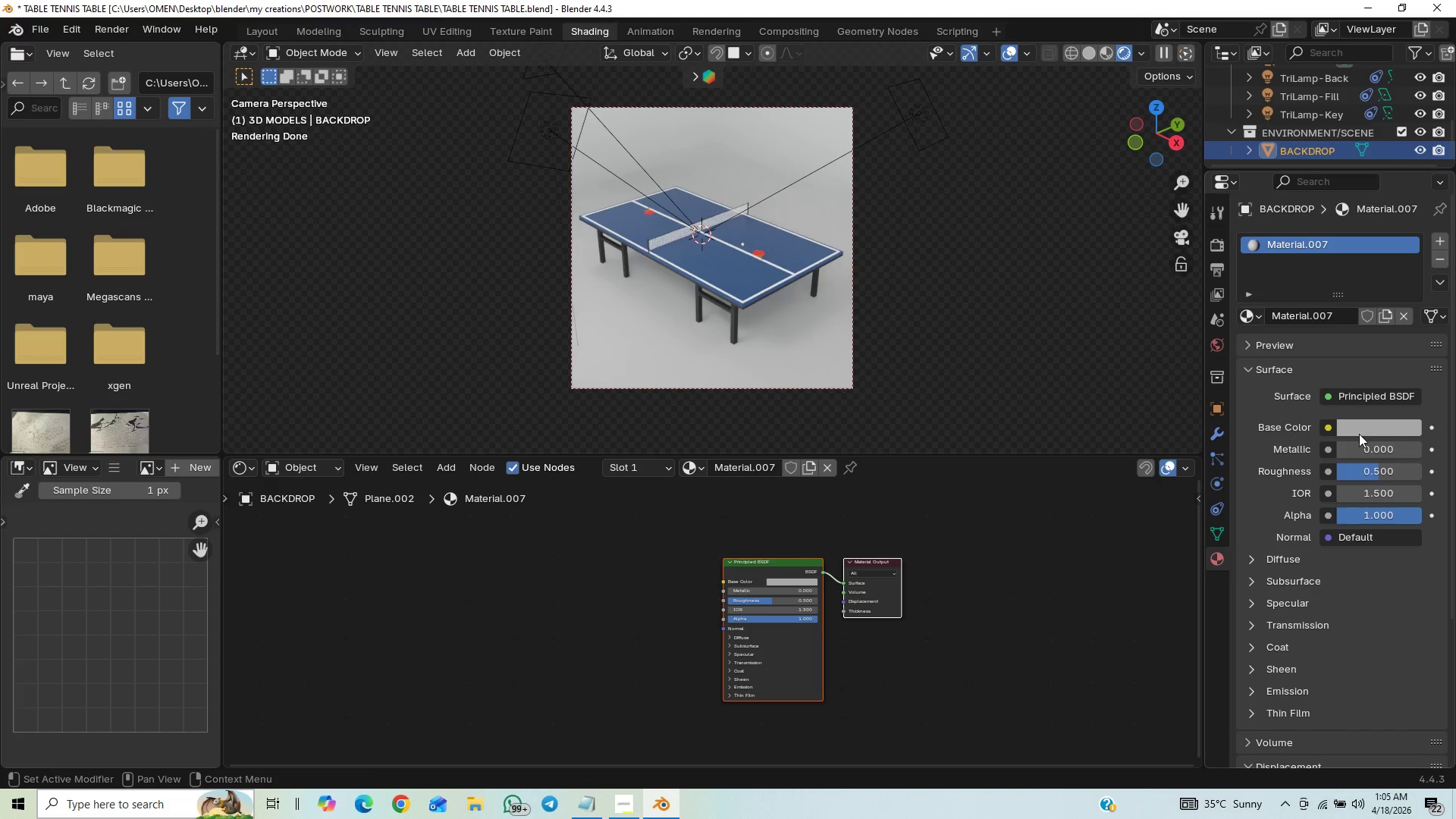 
key(Control+Z)
 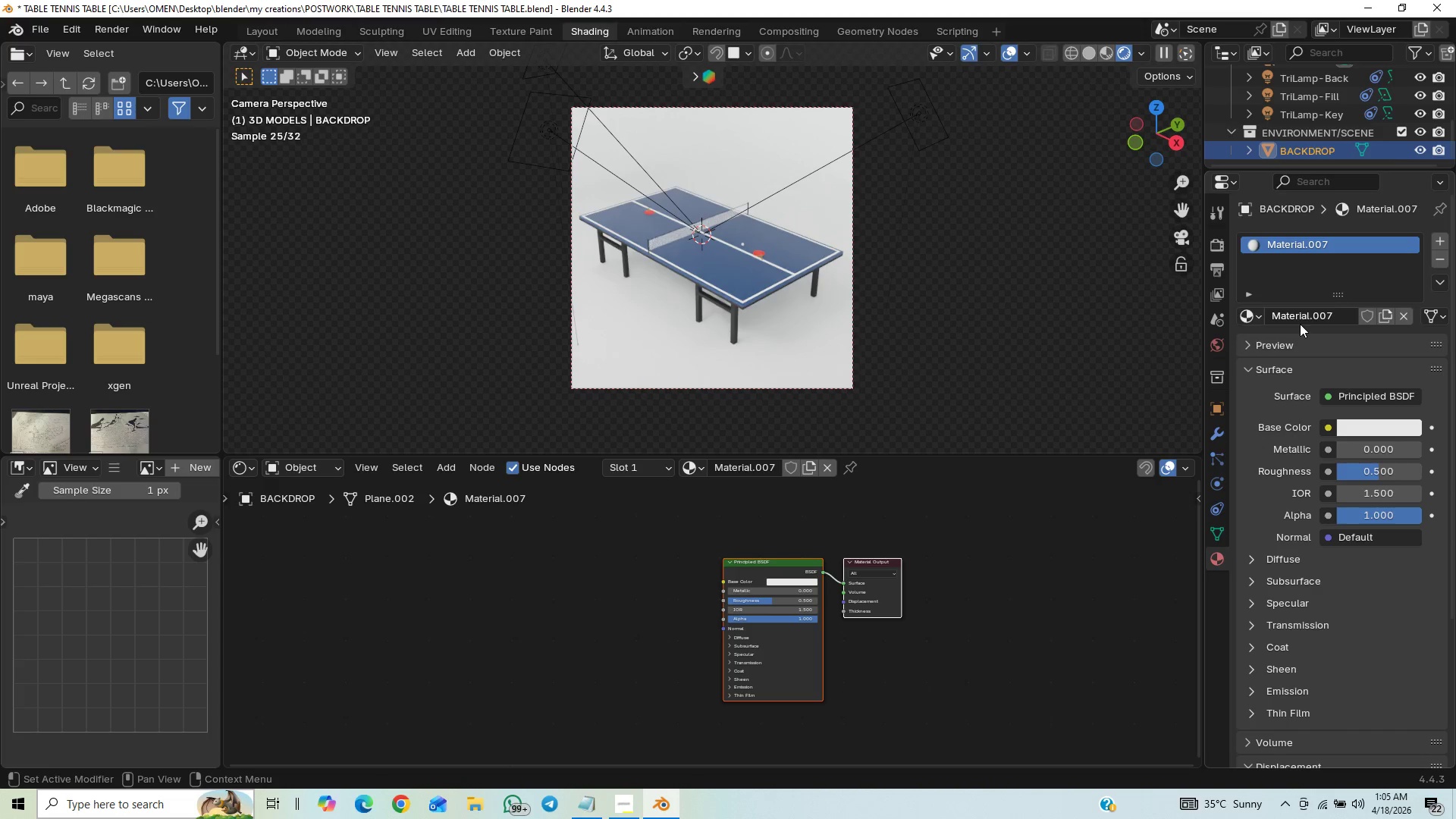 
key(Control+Shift+Z)
 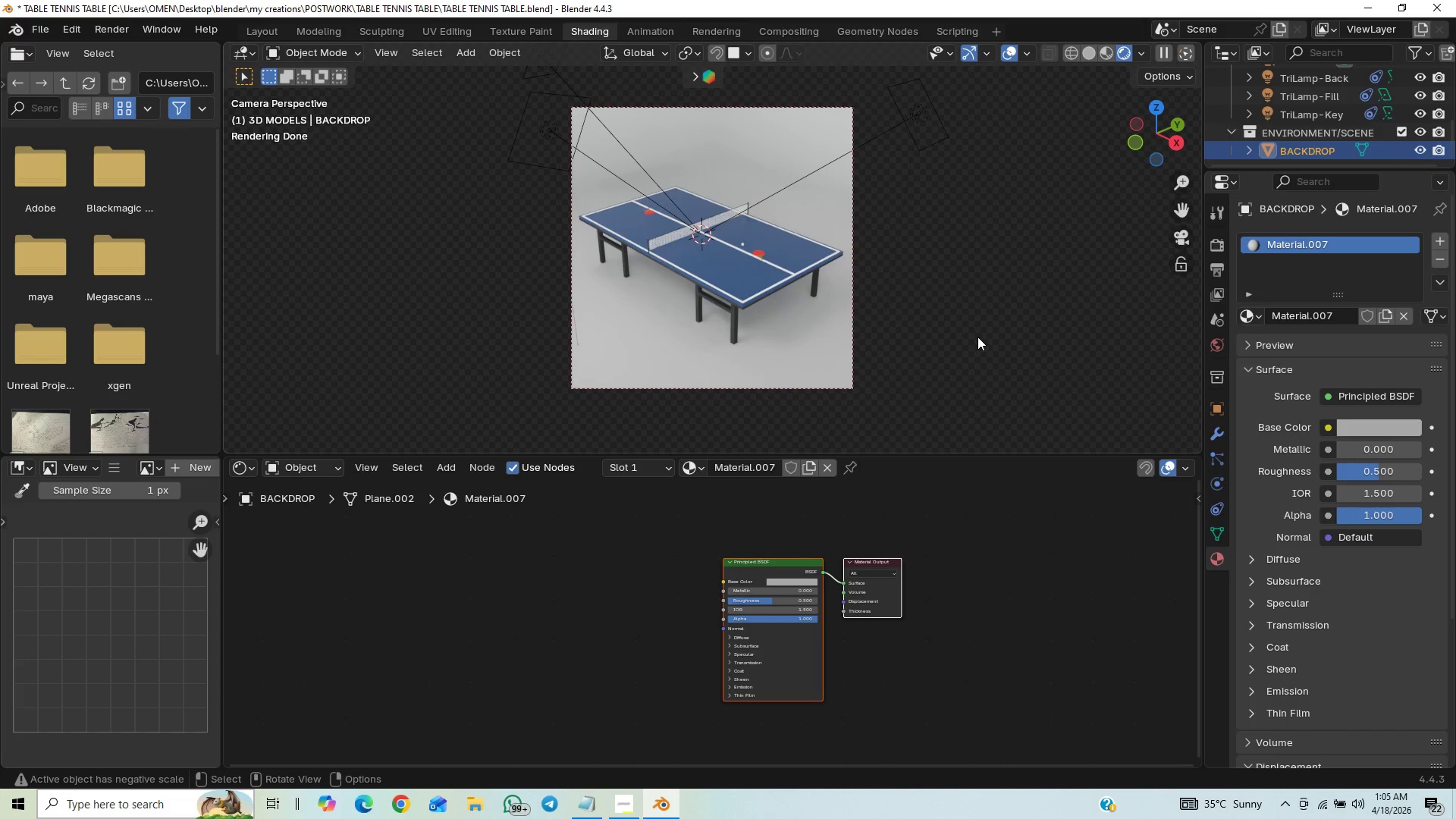 
scroll: coordinate [978, 361], scroll_direction: up, amount: 1.0
 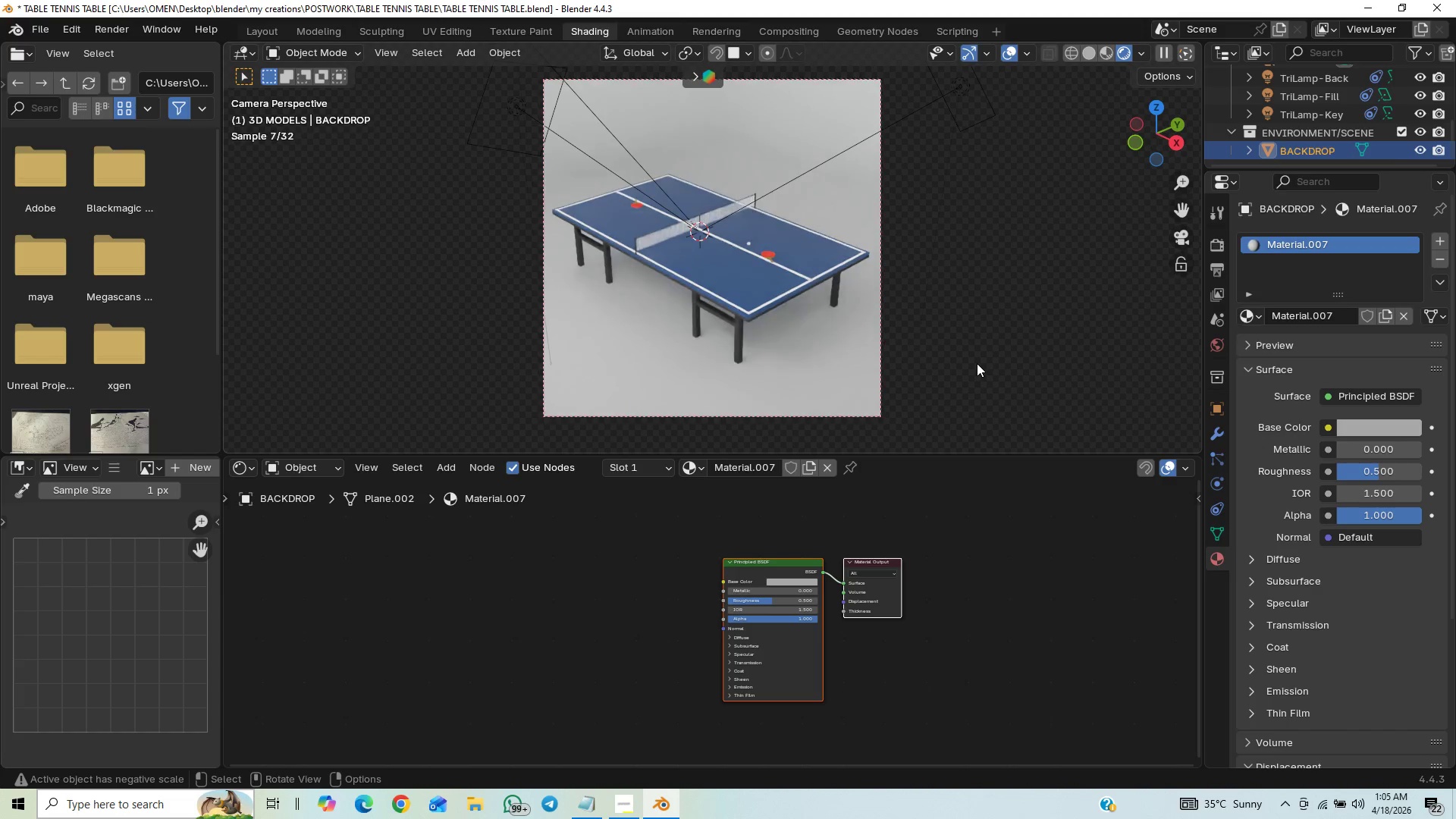 
key(Control+S)
 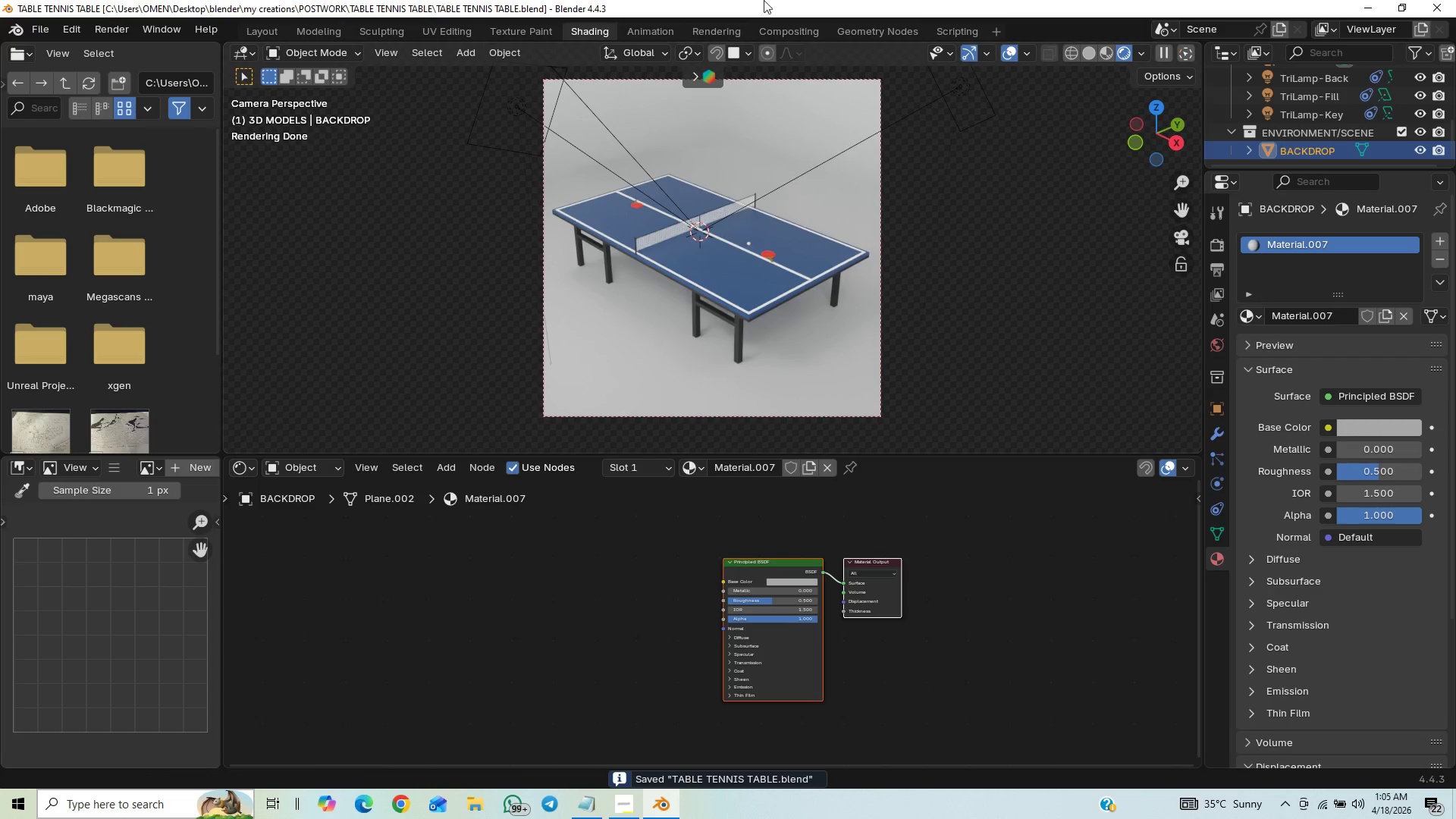 
scroll: coordinate [679, 303], scroll_direction: up, amount: 1.0
 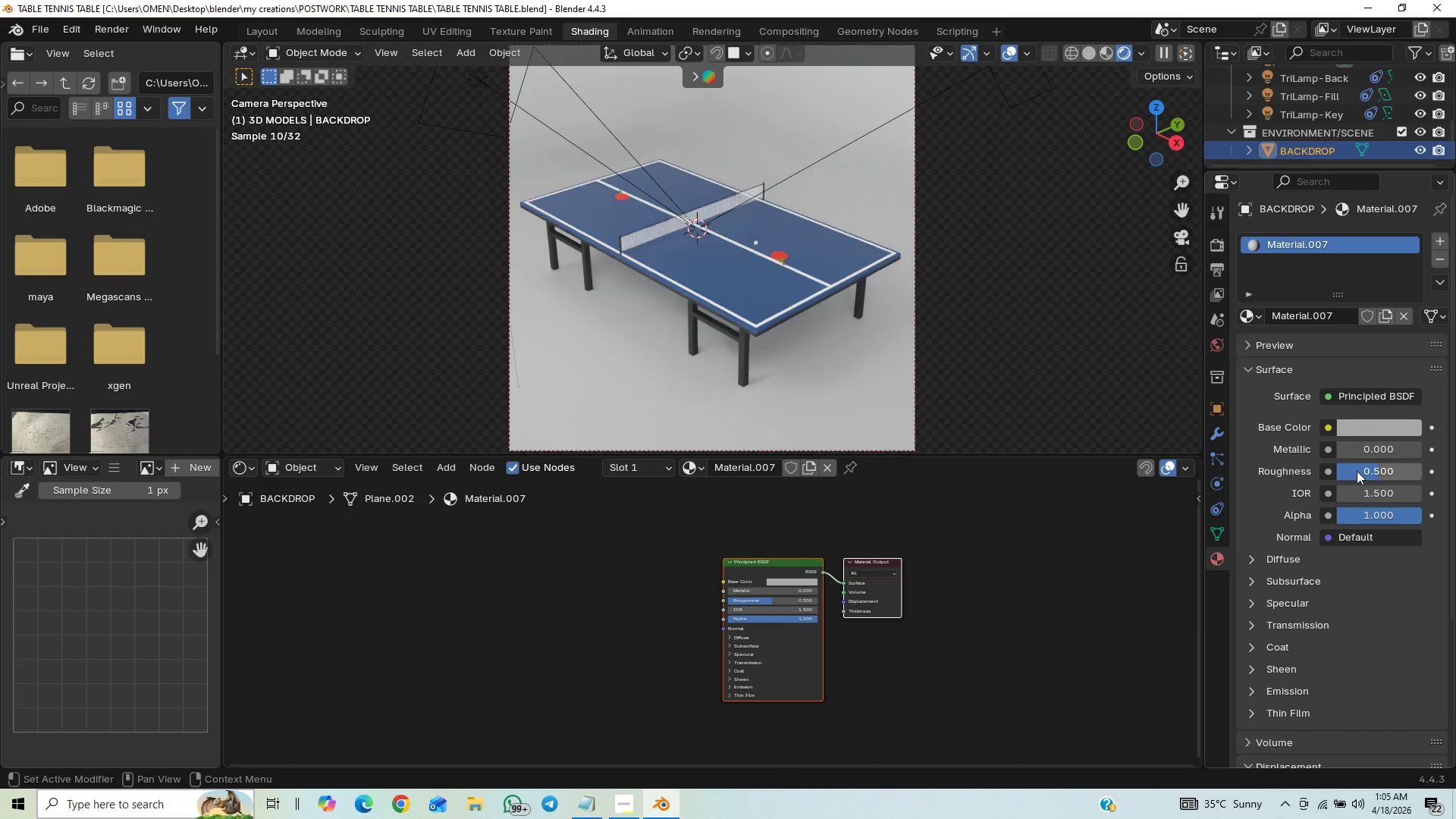 
left_click_drag(start_coordinate=[1367, 472], to_coordinate=[206, 508])
 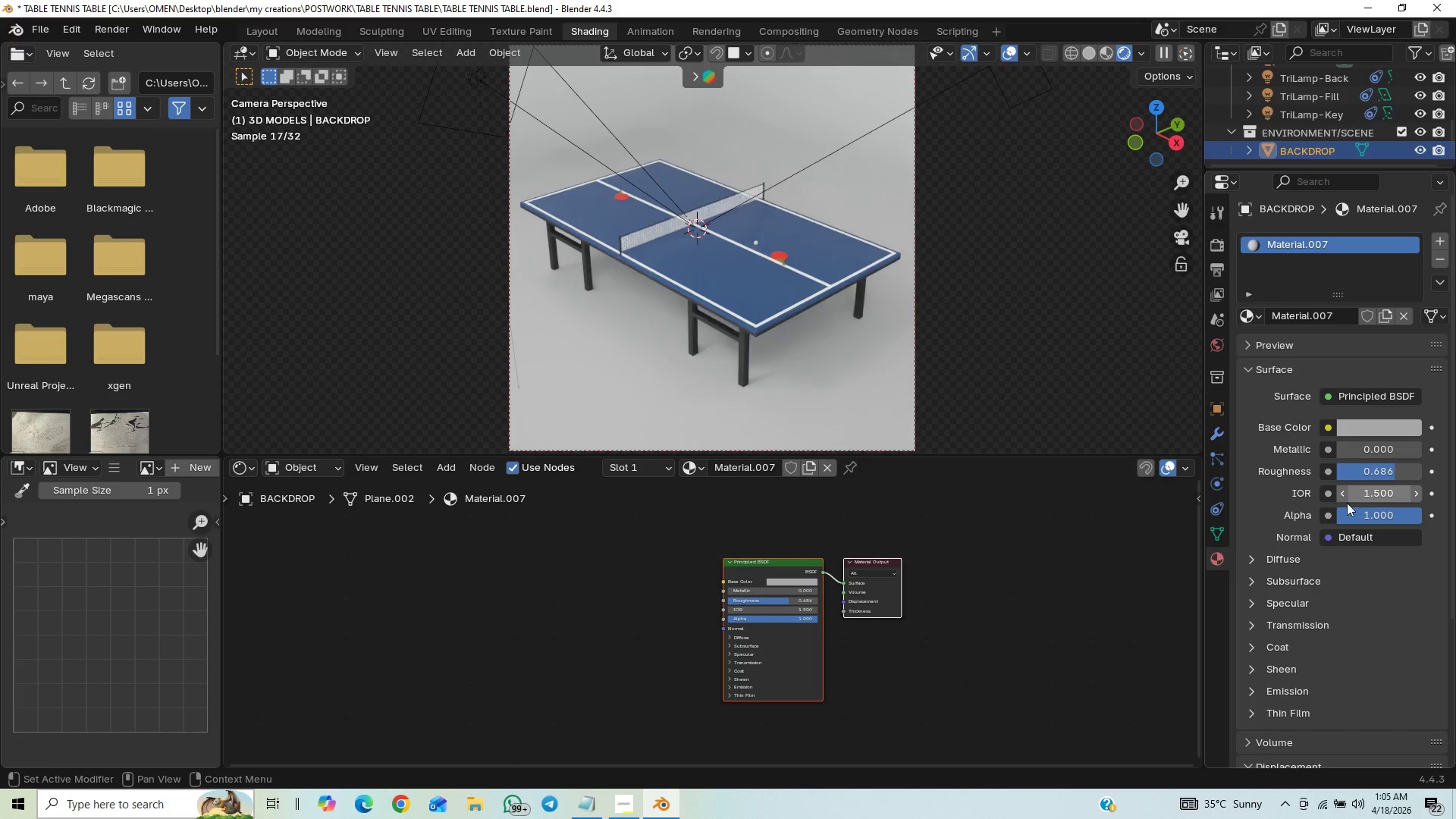 
scroll: coordinate [1291, 547], scroll_direction: down, amount: 1.0
 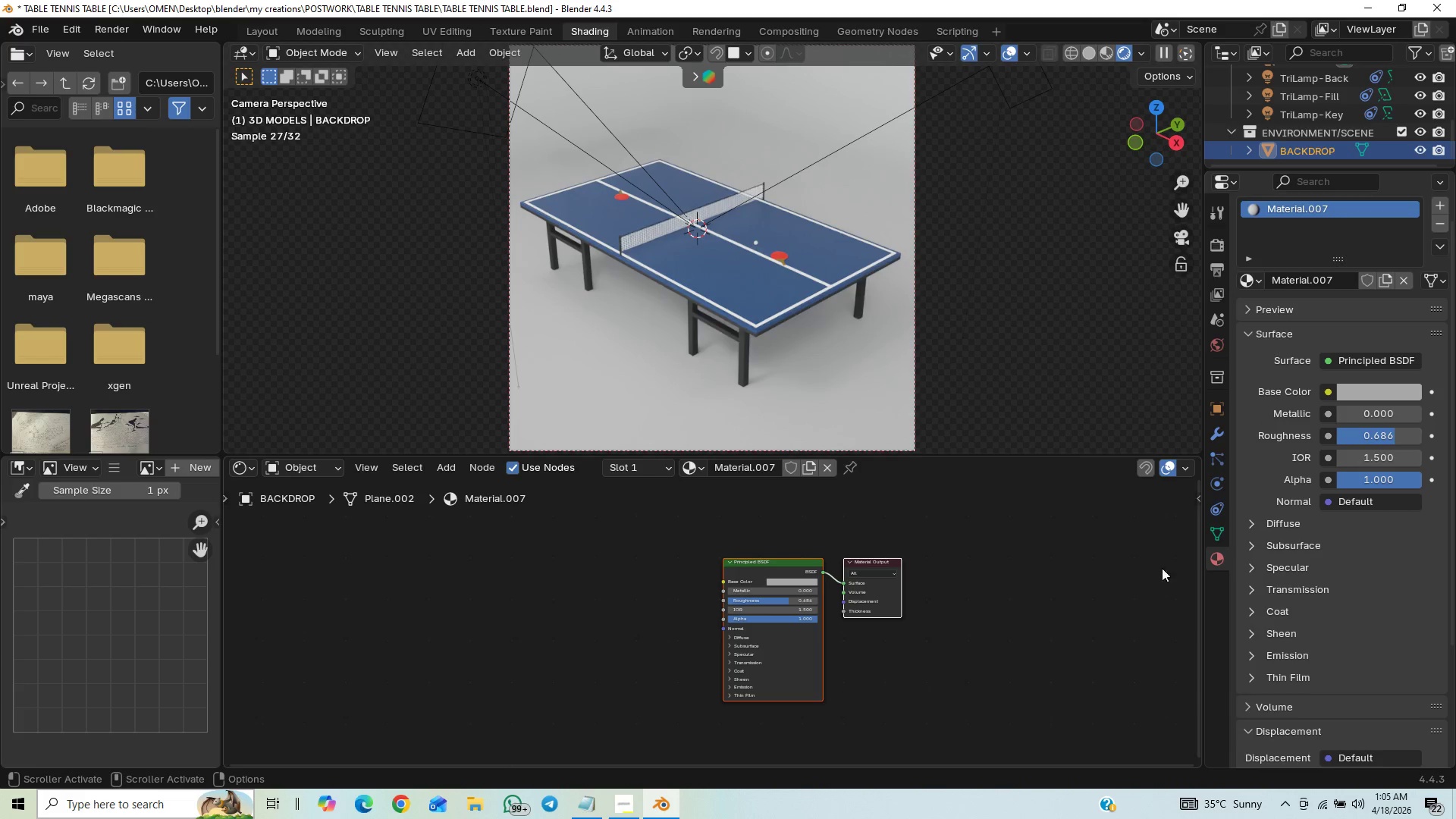 
key(Control+S)
 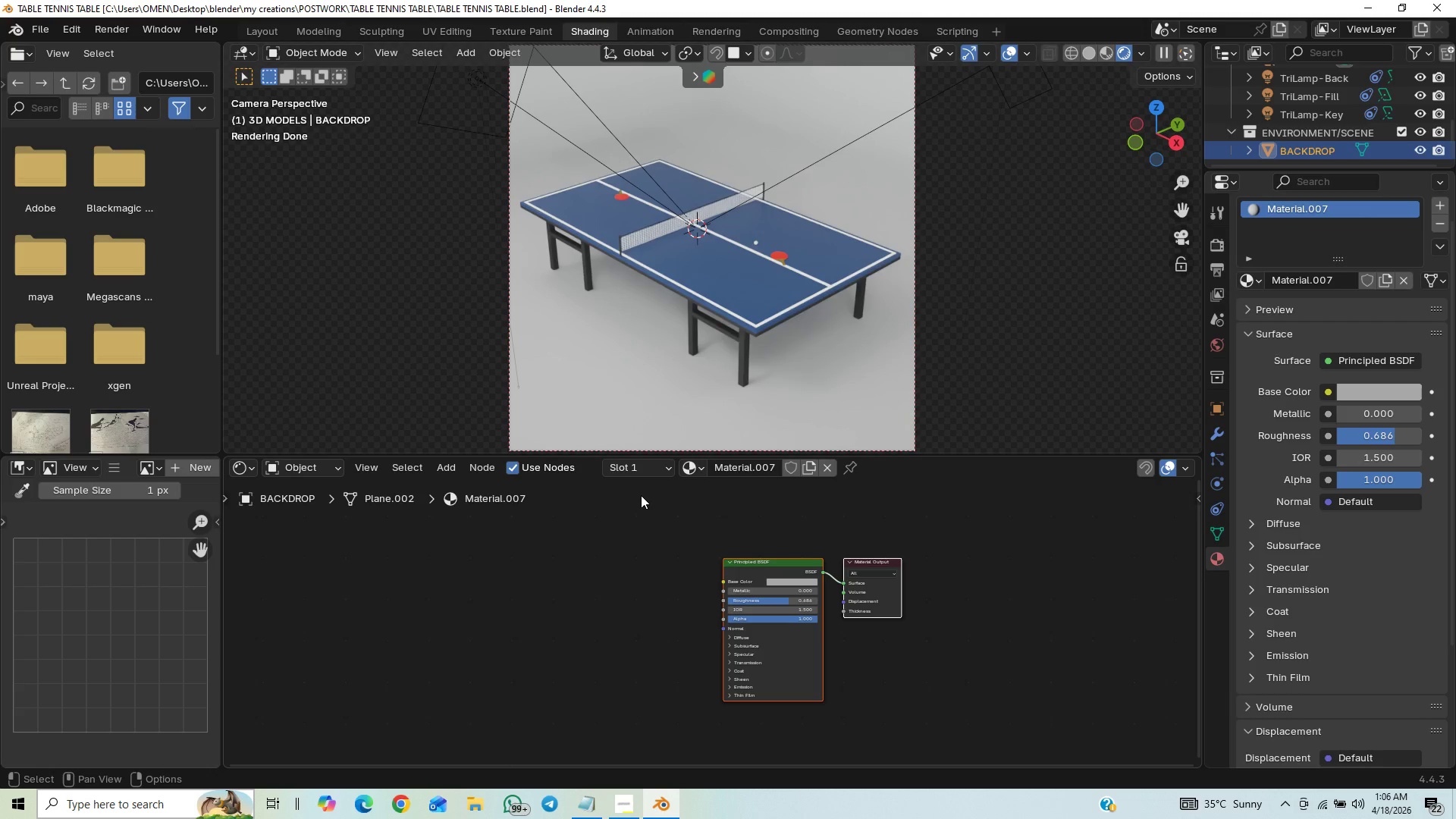 
wait(60.72)
 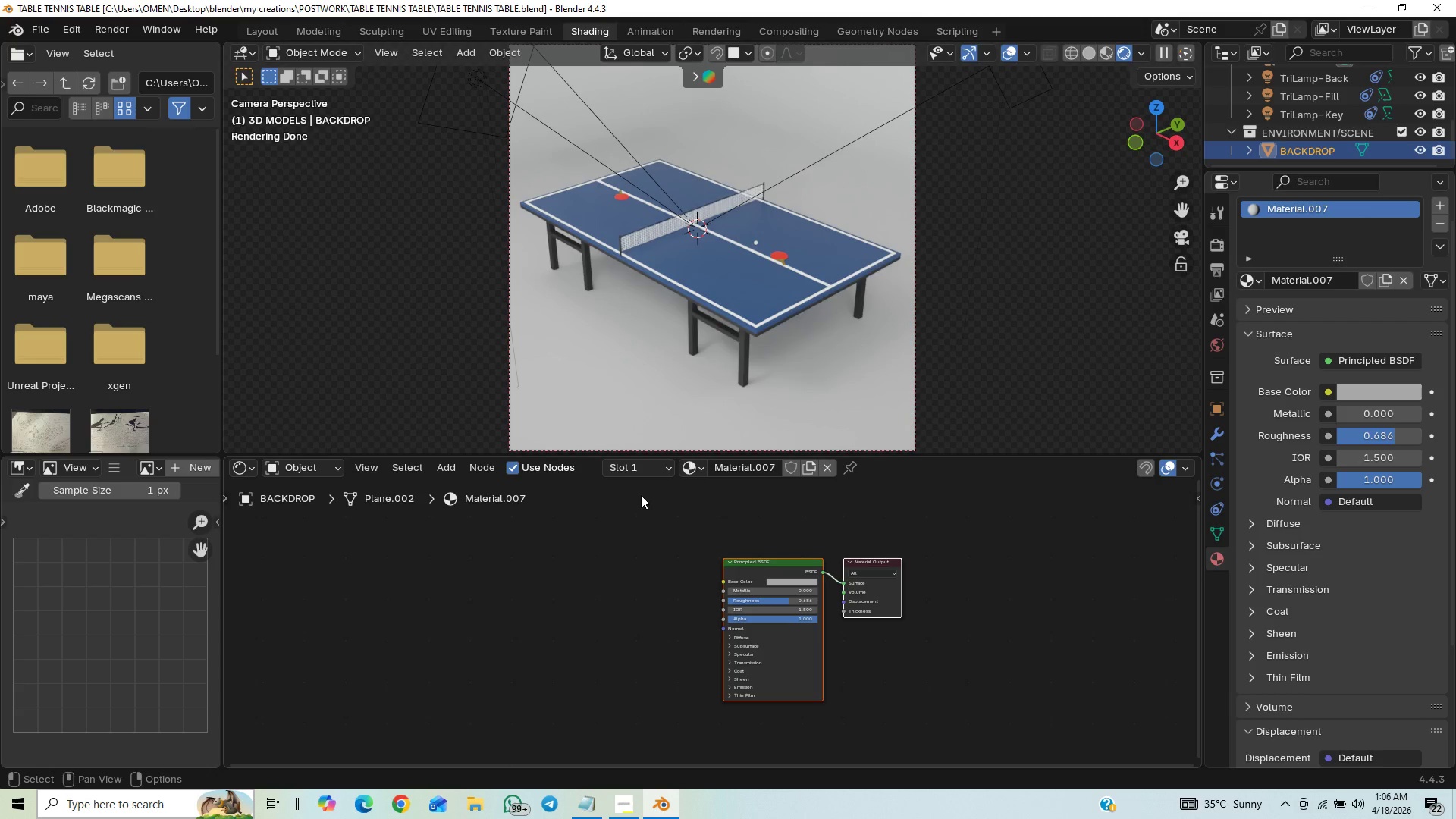 
key(F12)
 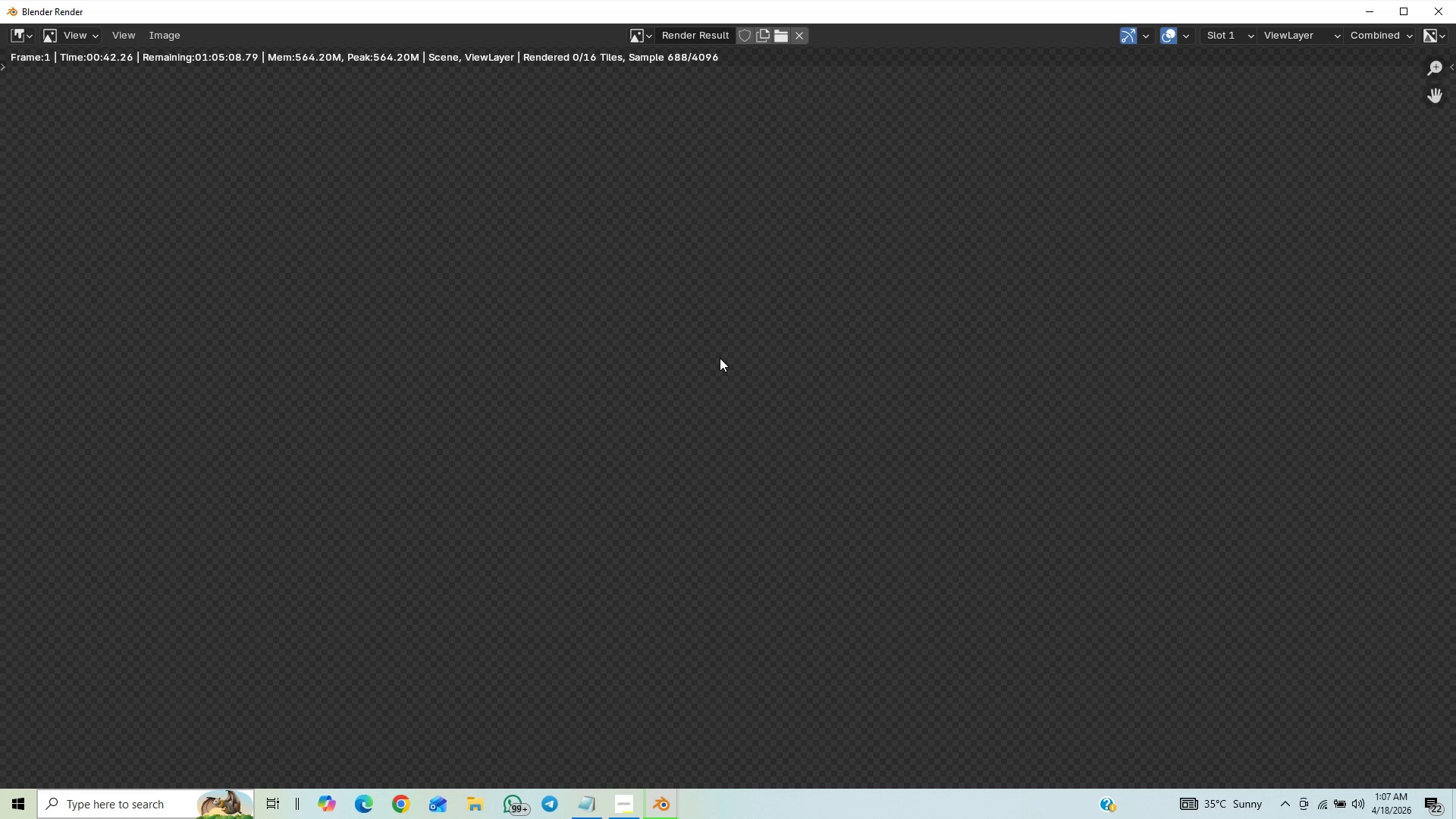 
wait(48.45)
 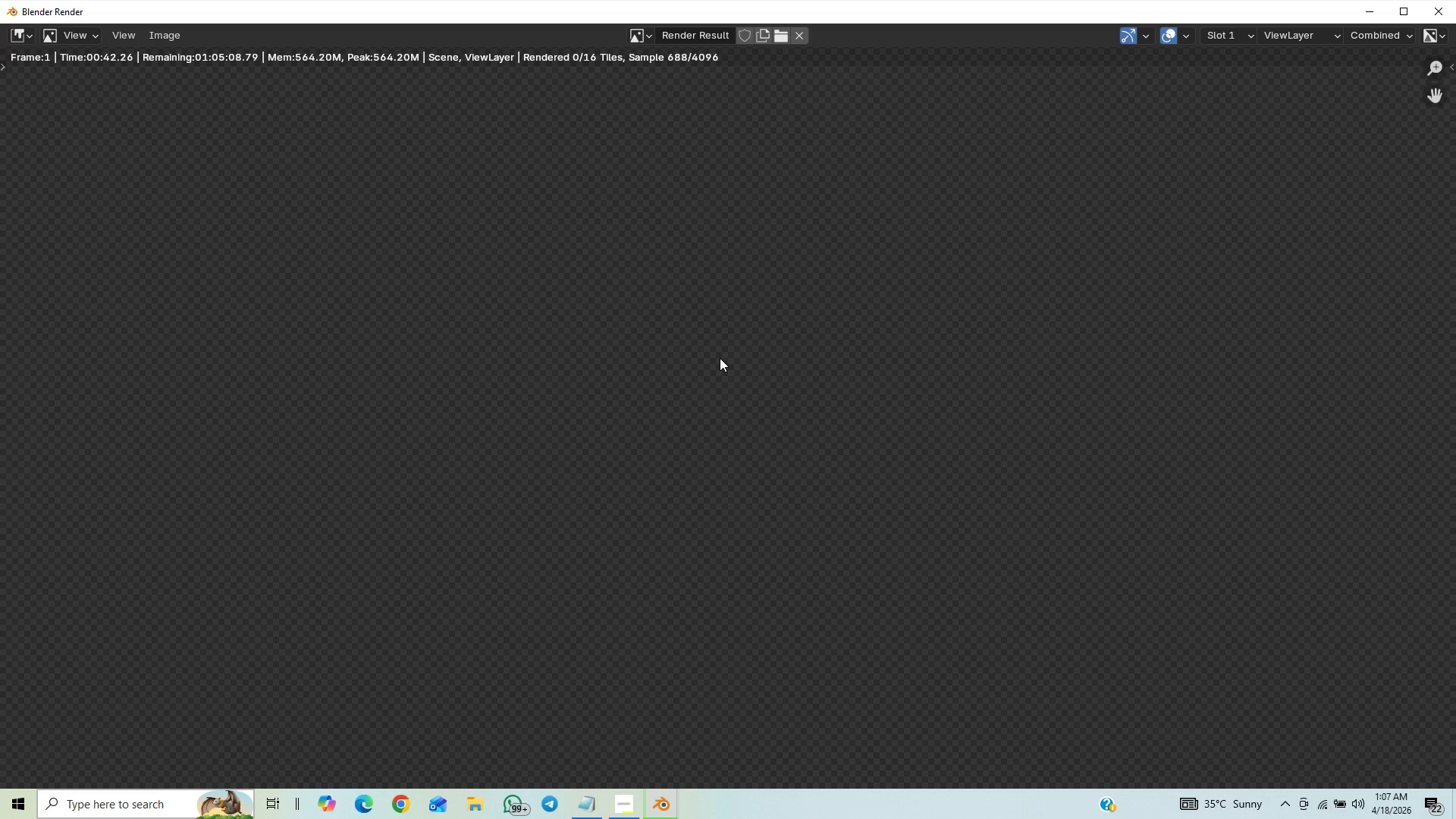 
scroll: coordinate [689, 395], scroll_direction: down, amount: 9.0
 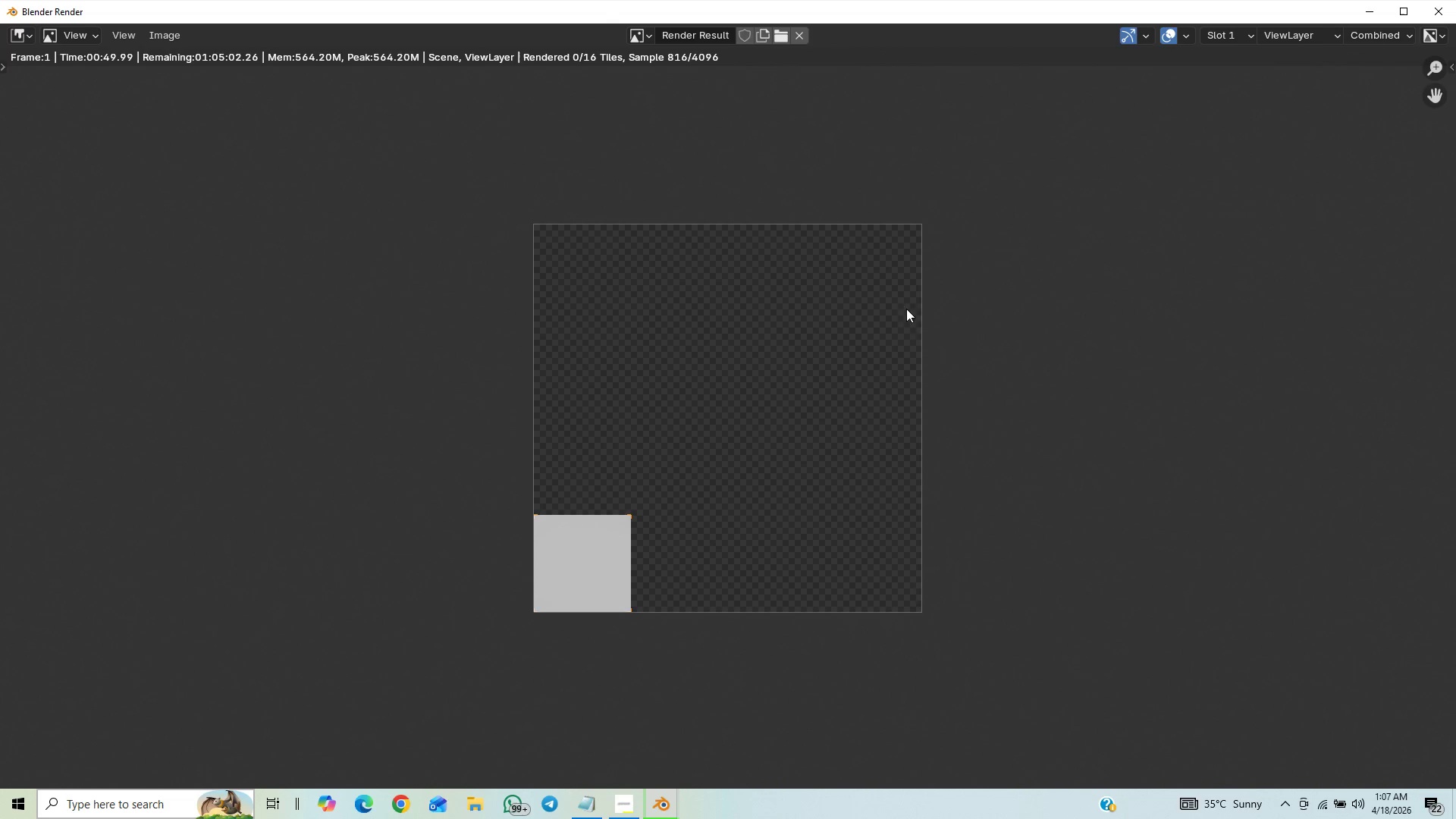 
scroll: coordinate [767, 400], scroll_direction: up, amount: 2.0
 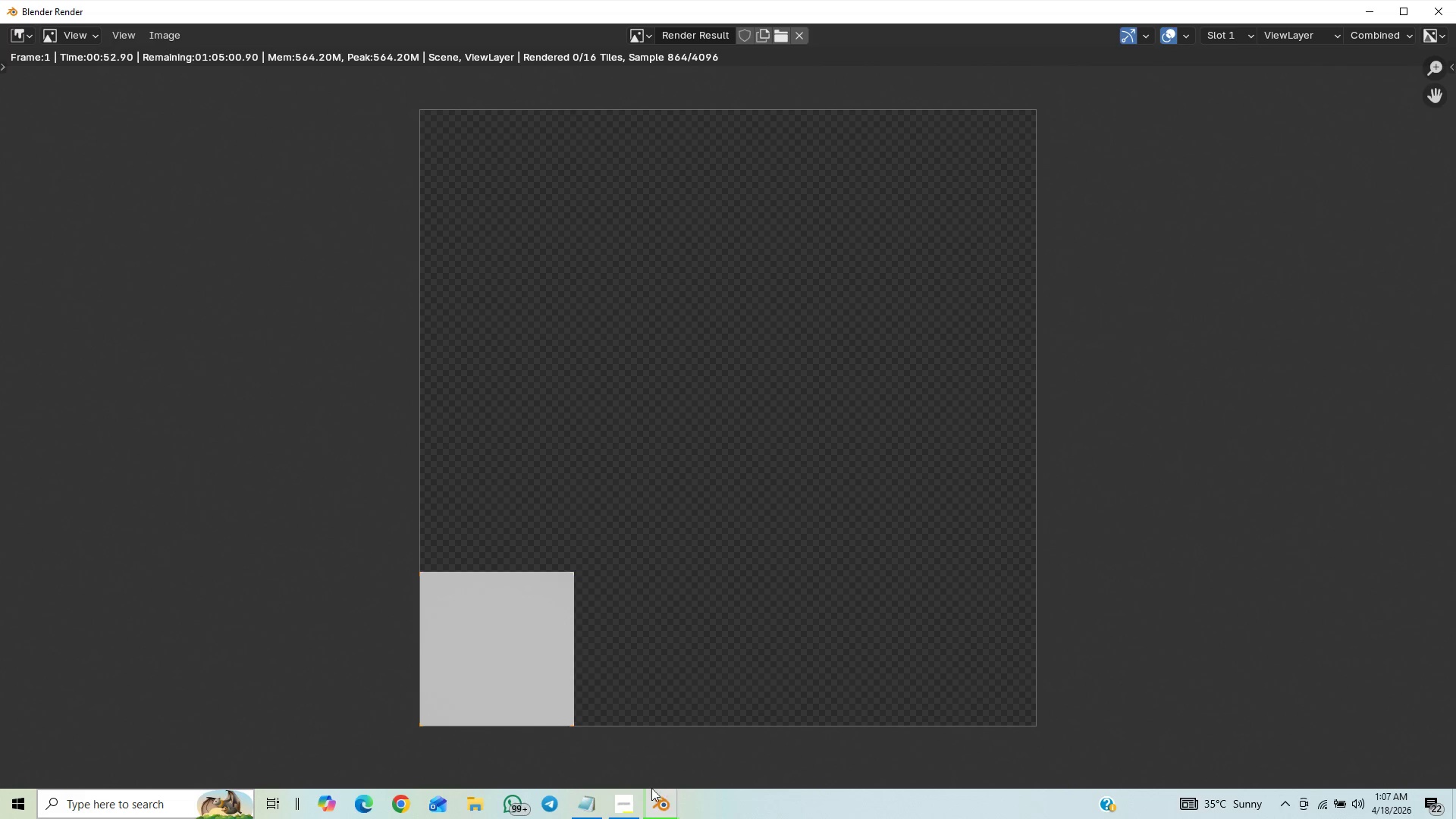 
left_click([621, 799])